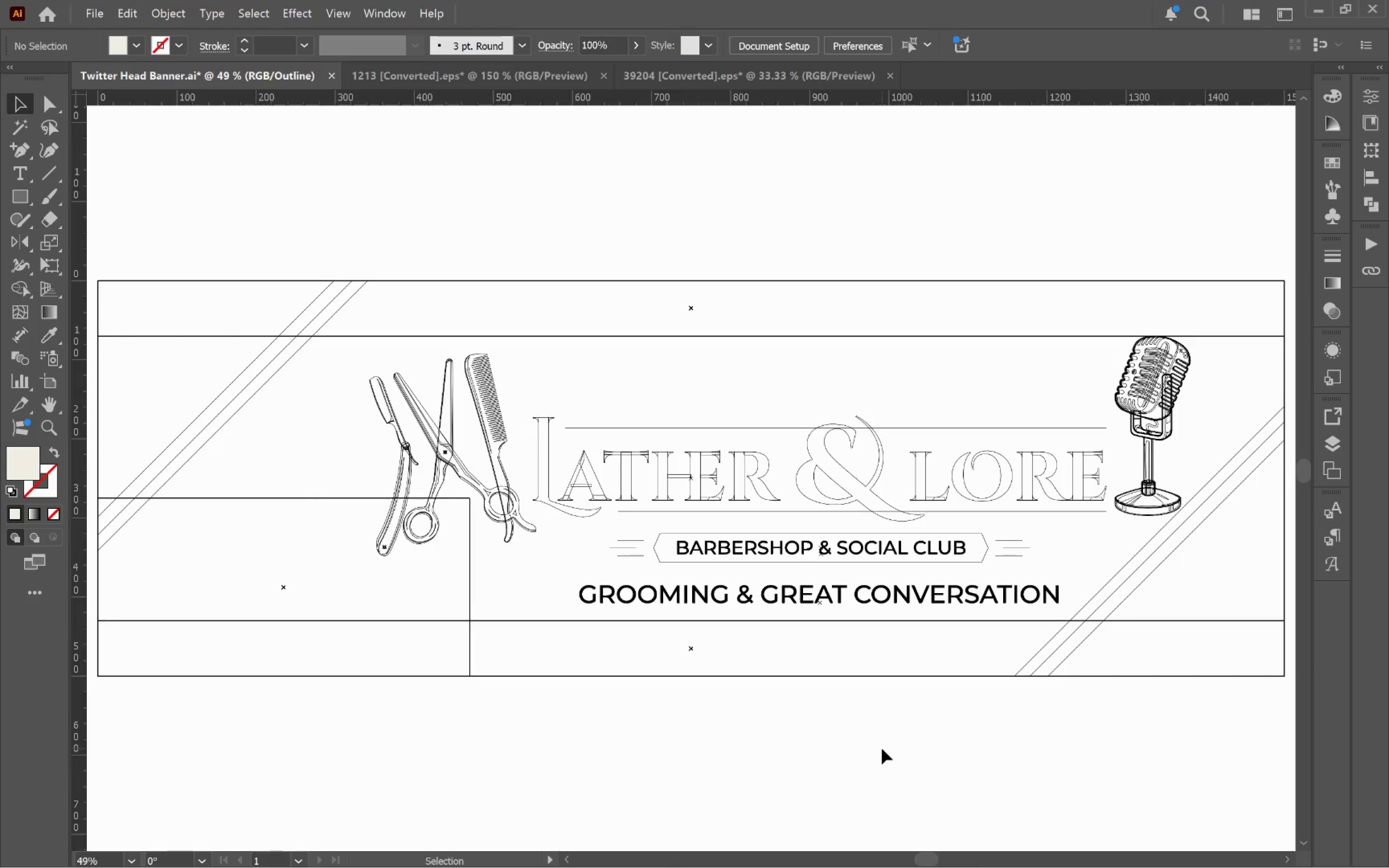 
wait(5.85)
 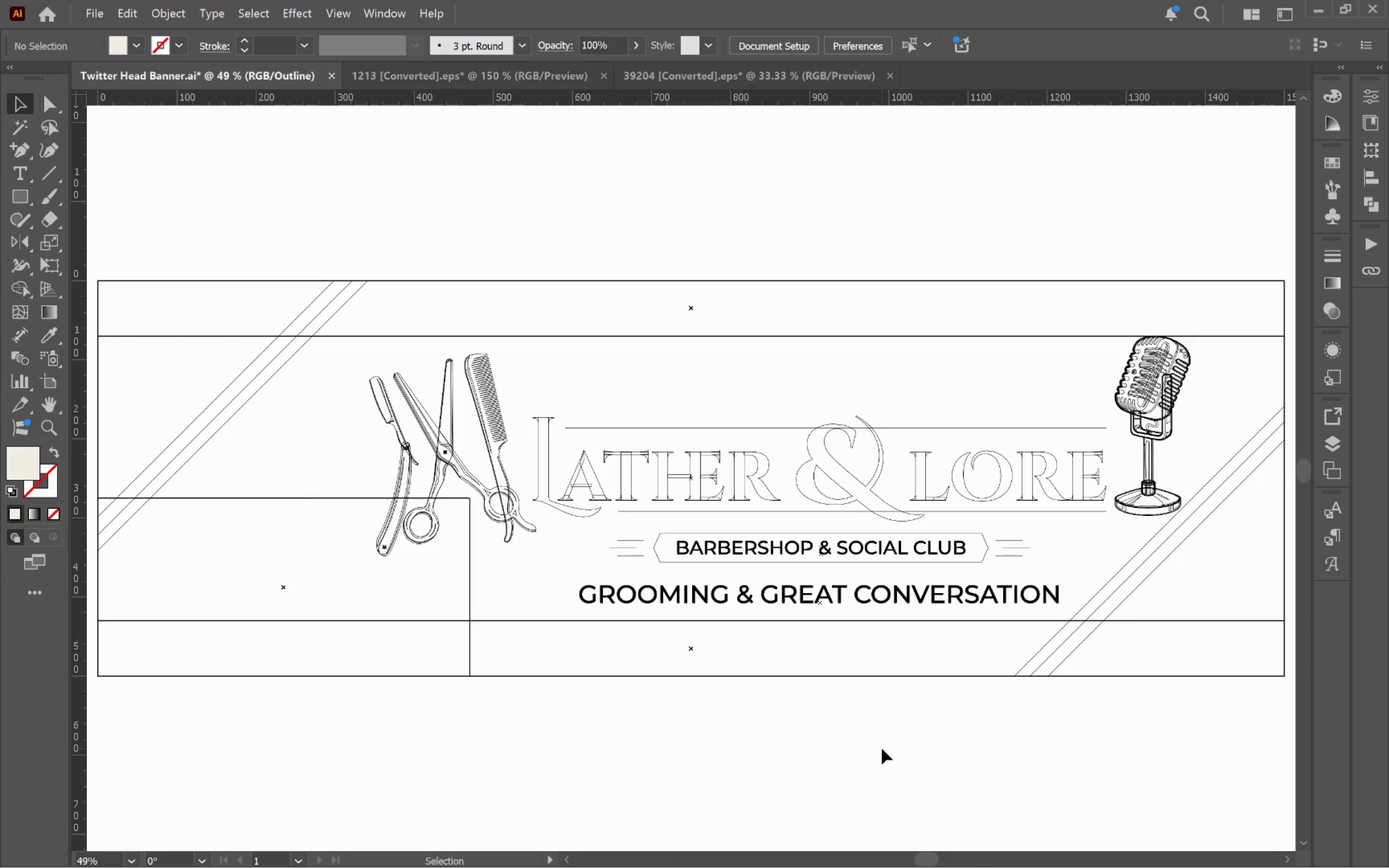 
left_click([736, 481])
 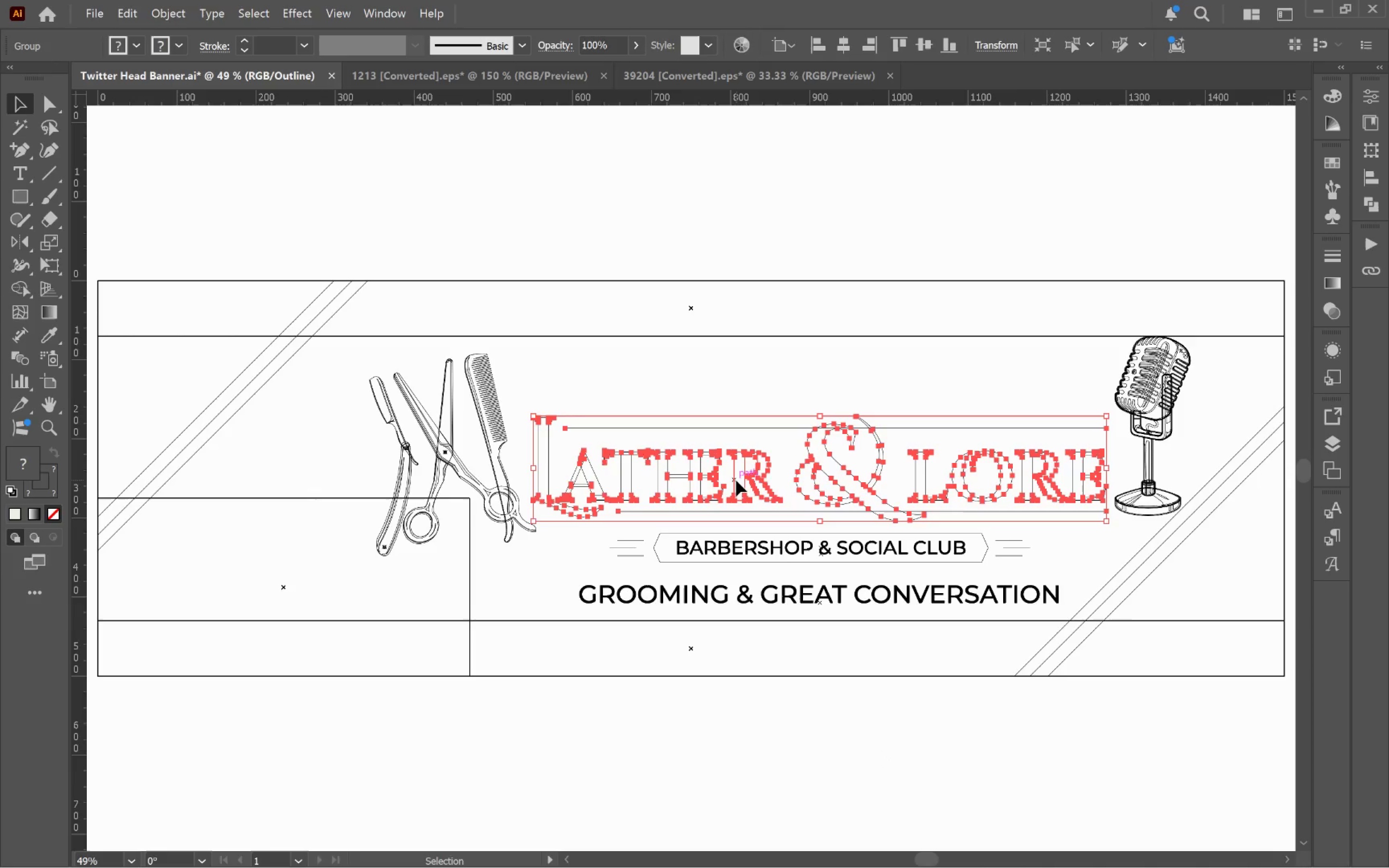 
double_click([736, 480])
 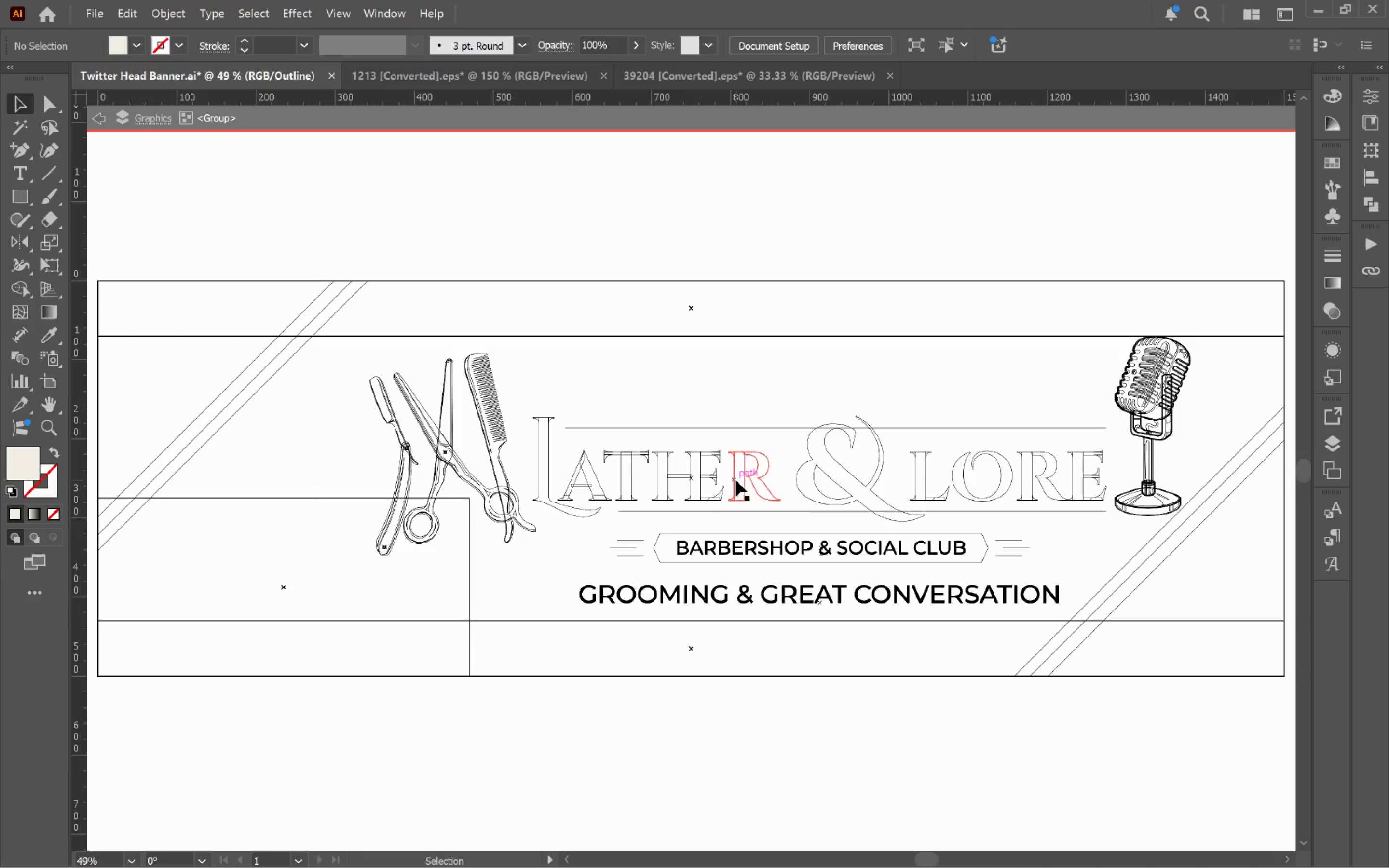 
triple_click([736, 480])
 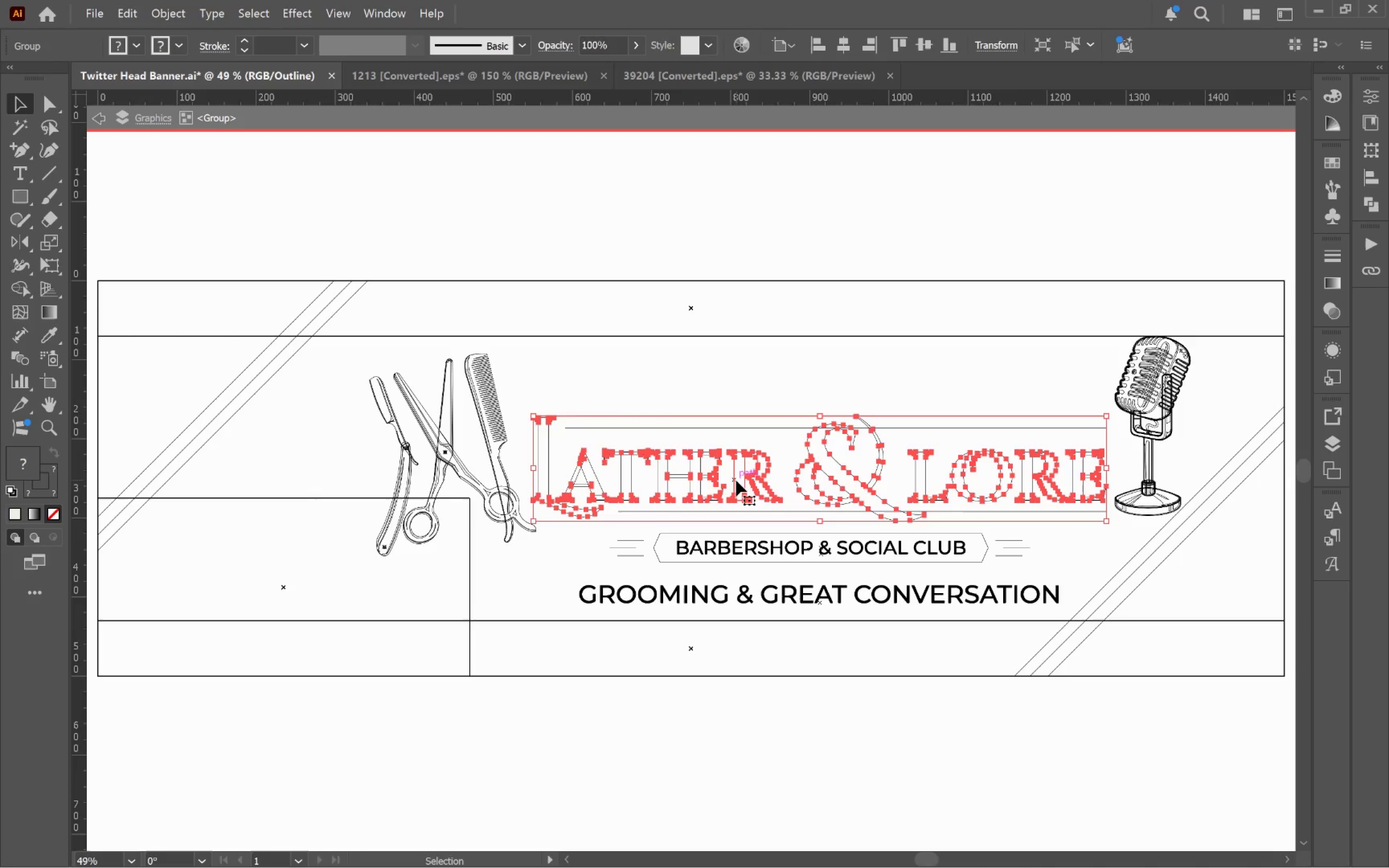 
left_click([736, 480])
 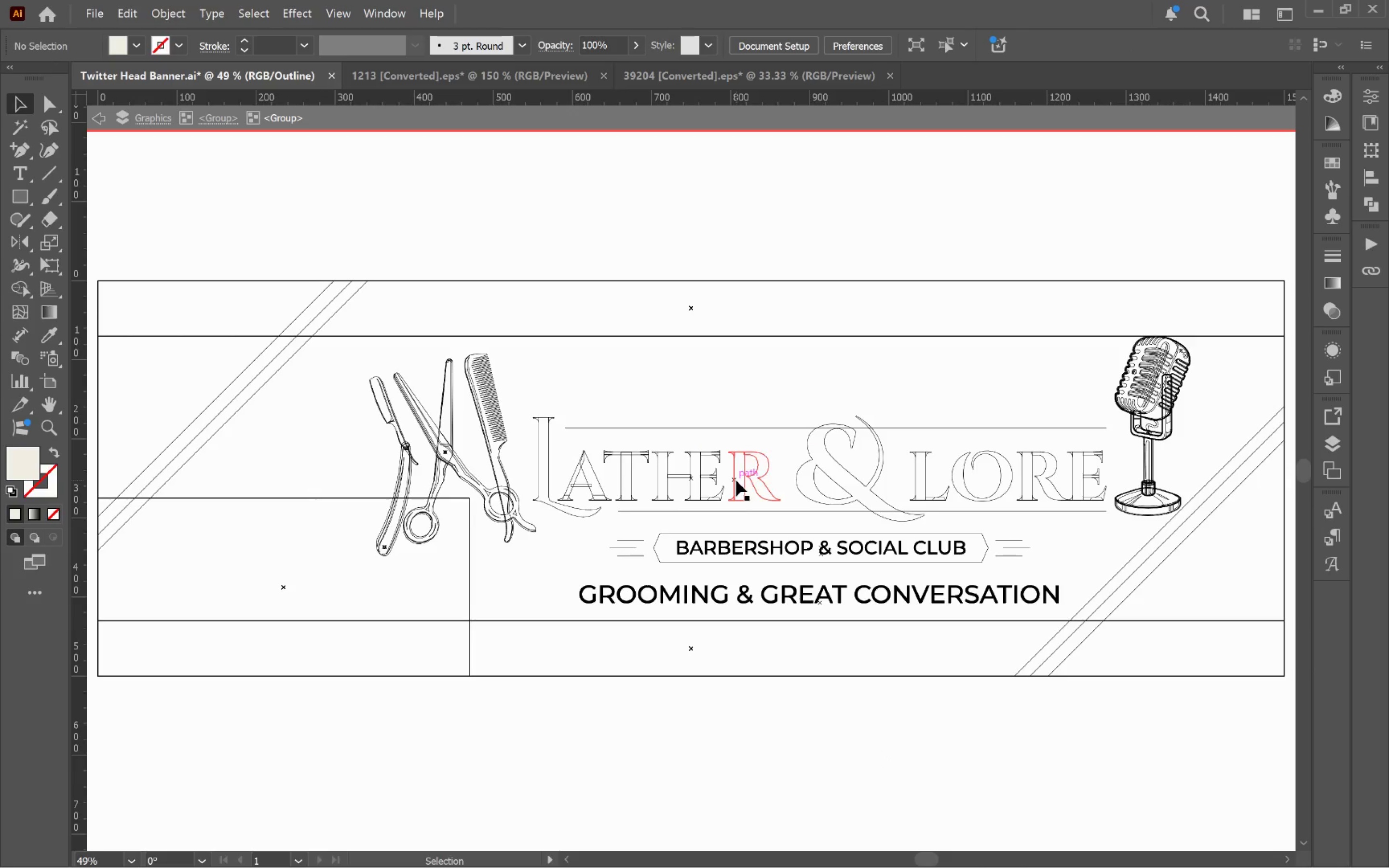 
triple_click([736, 480])
 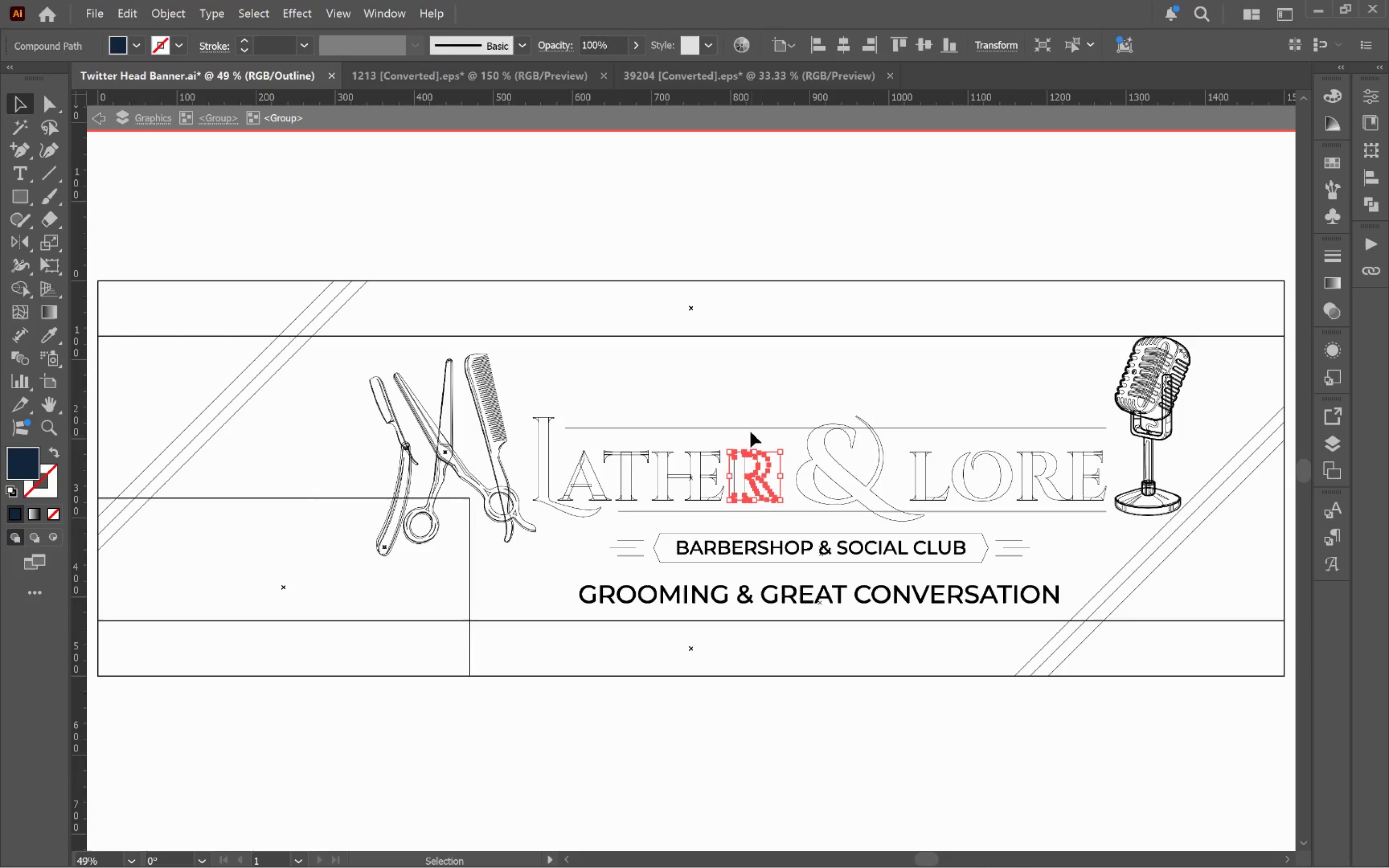 
left_click([754, 407])
 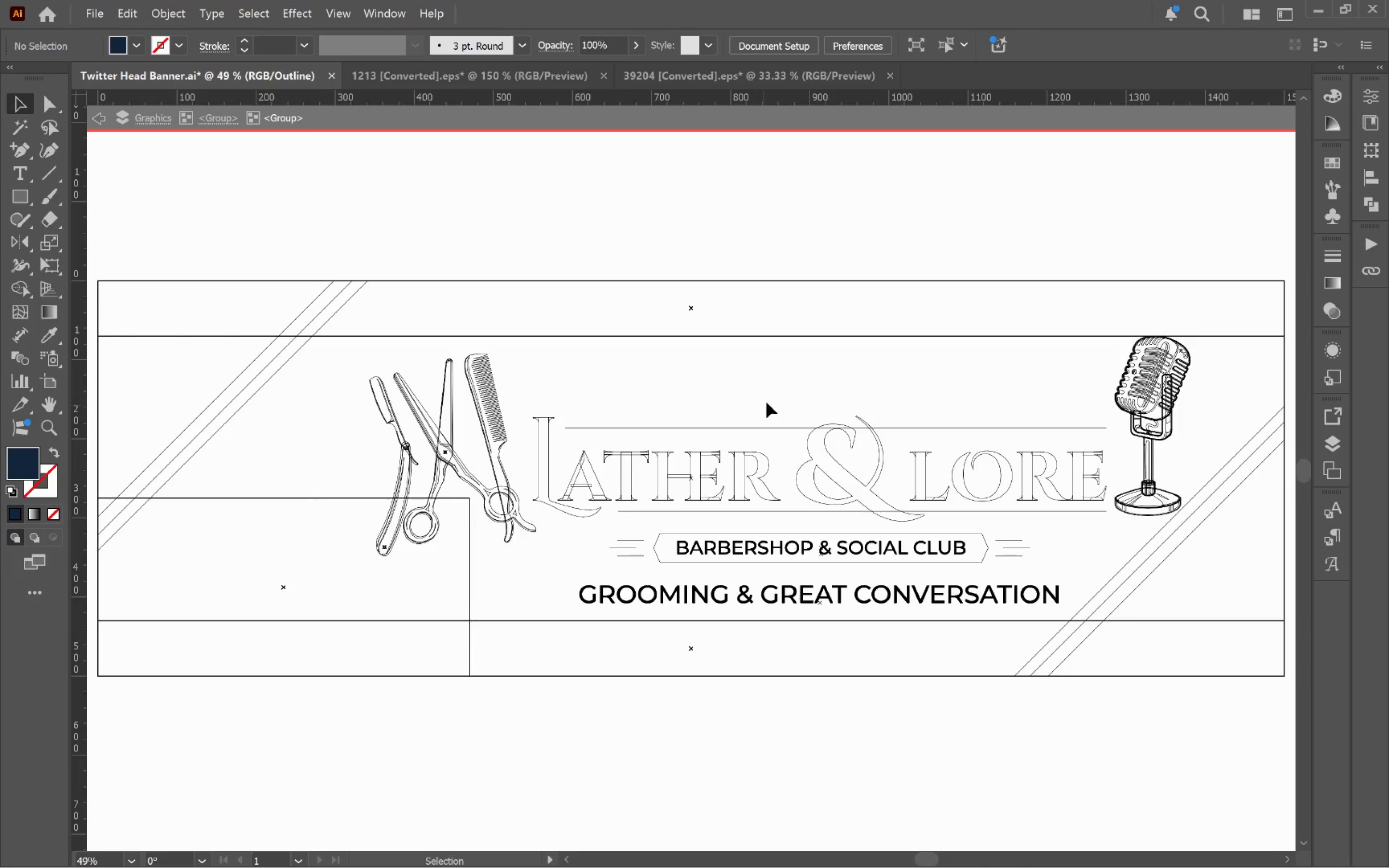 
left_click_drag(start_coordinate=[768, 397], to_coordinate=[537, 483])
 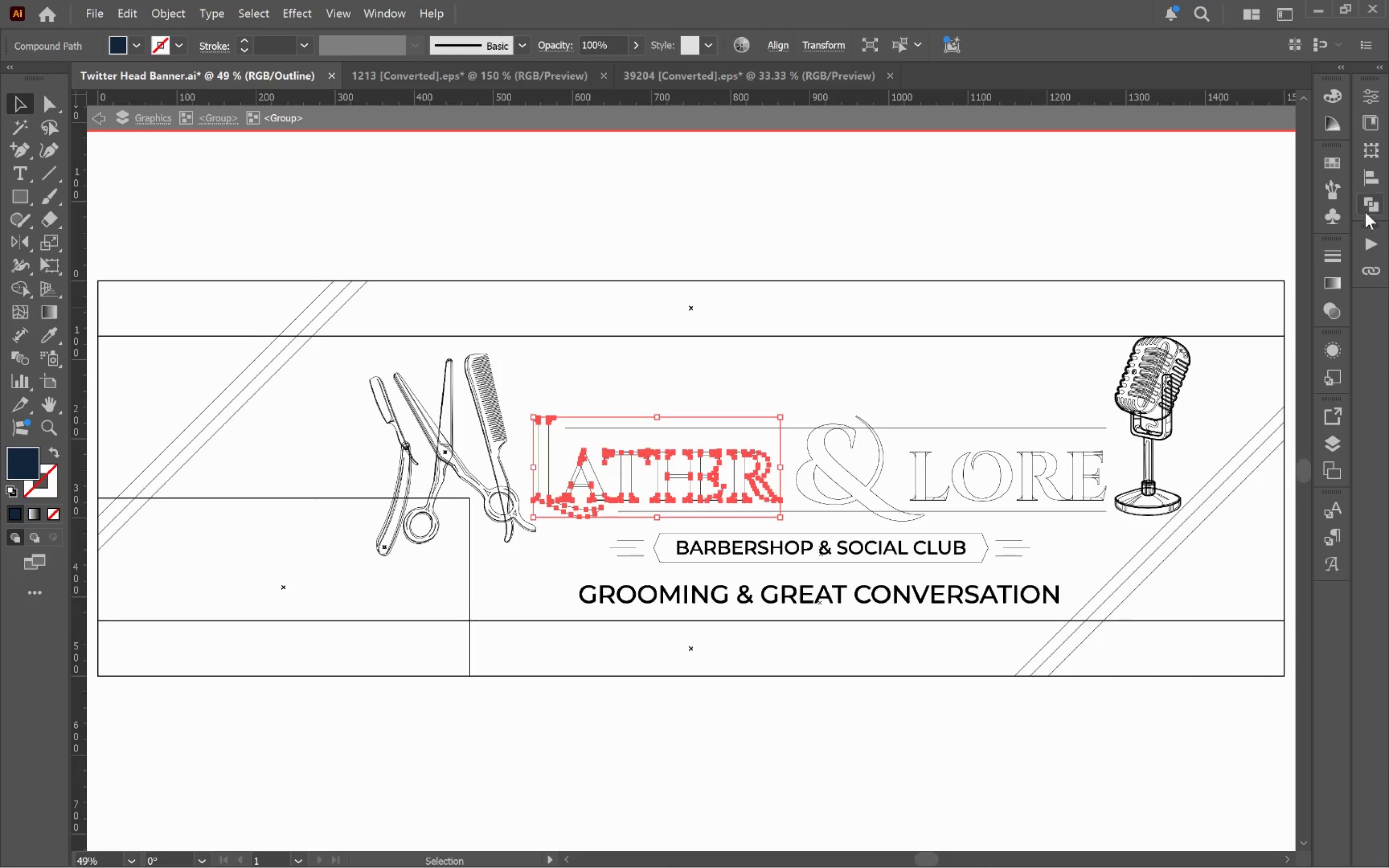 
left_click([1369, 202])
 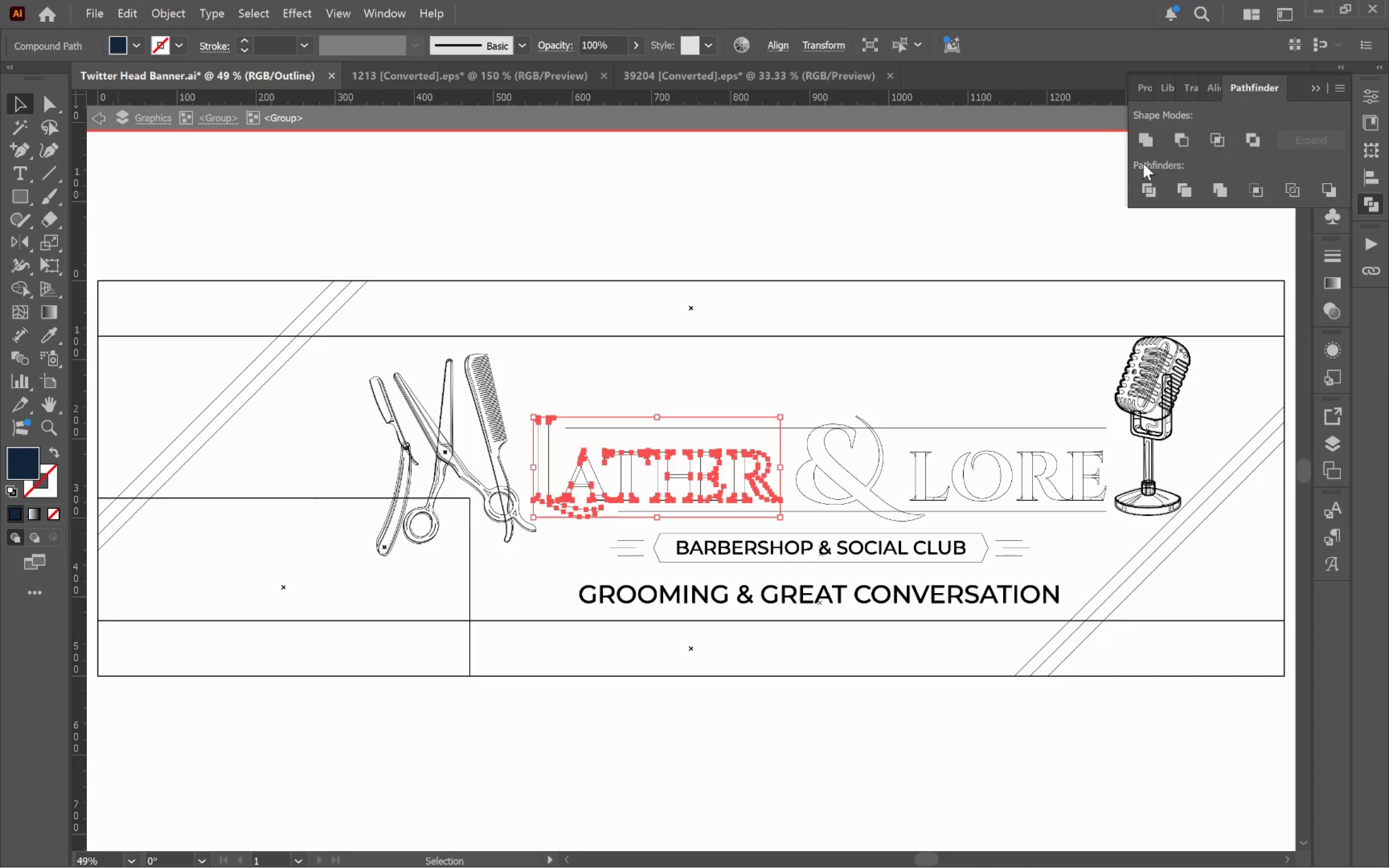 
left_click([1145, 147])
 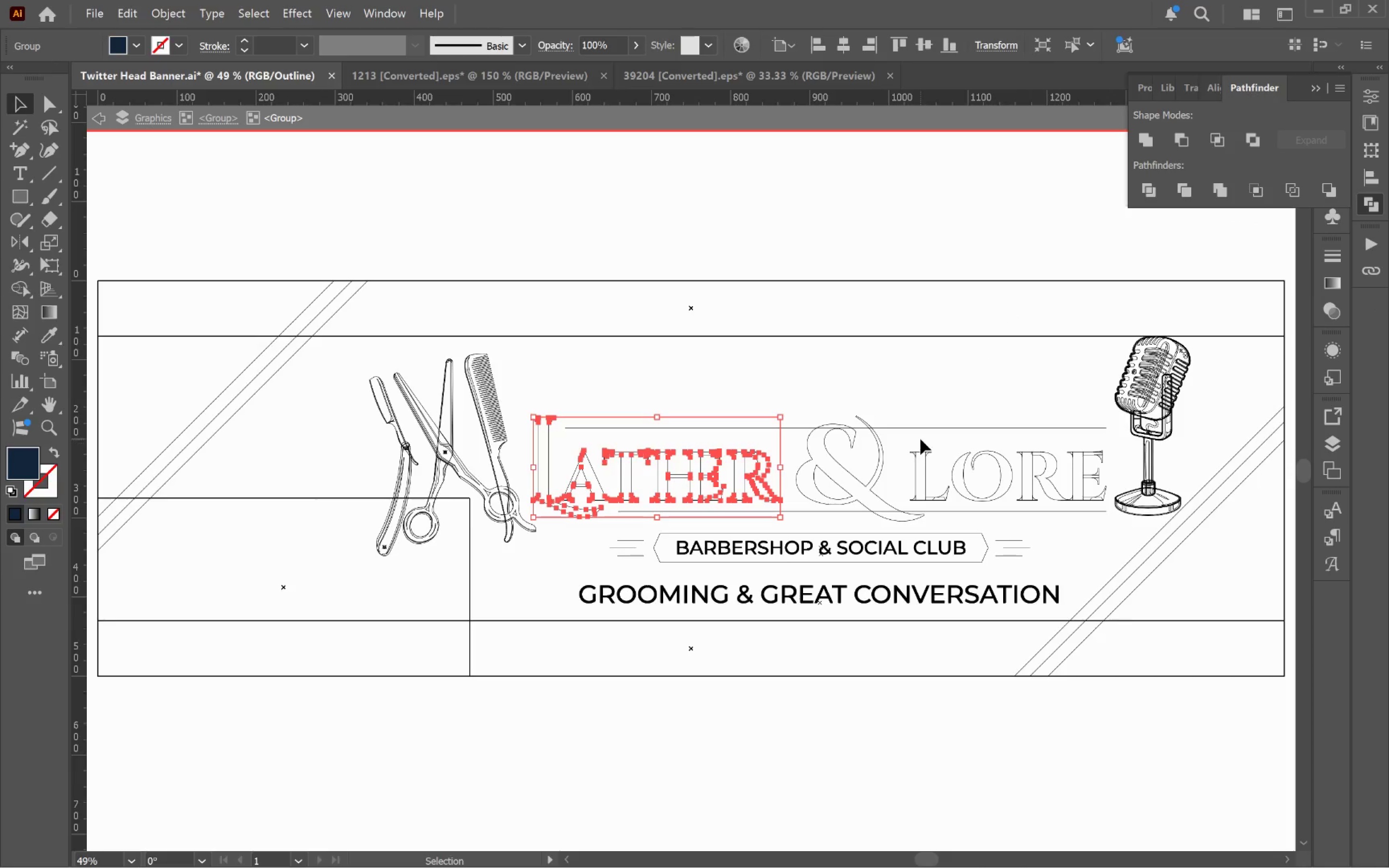 
left_click_drag(start_coordinate=[913, 431], to_coordinate=[1108, 482])
 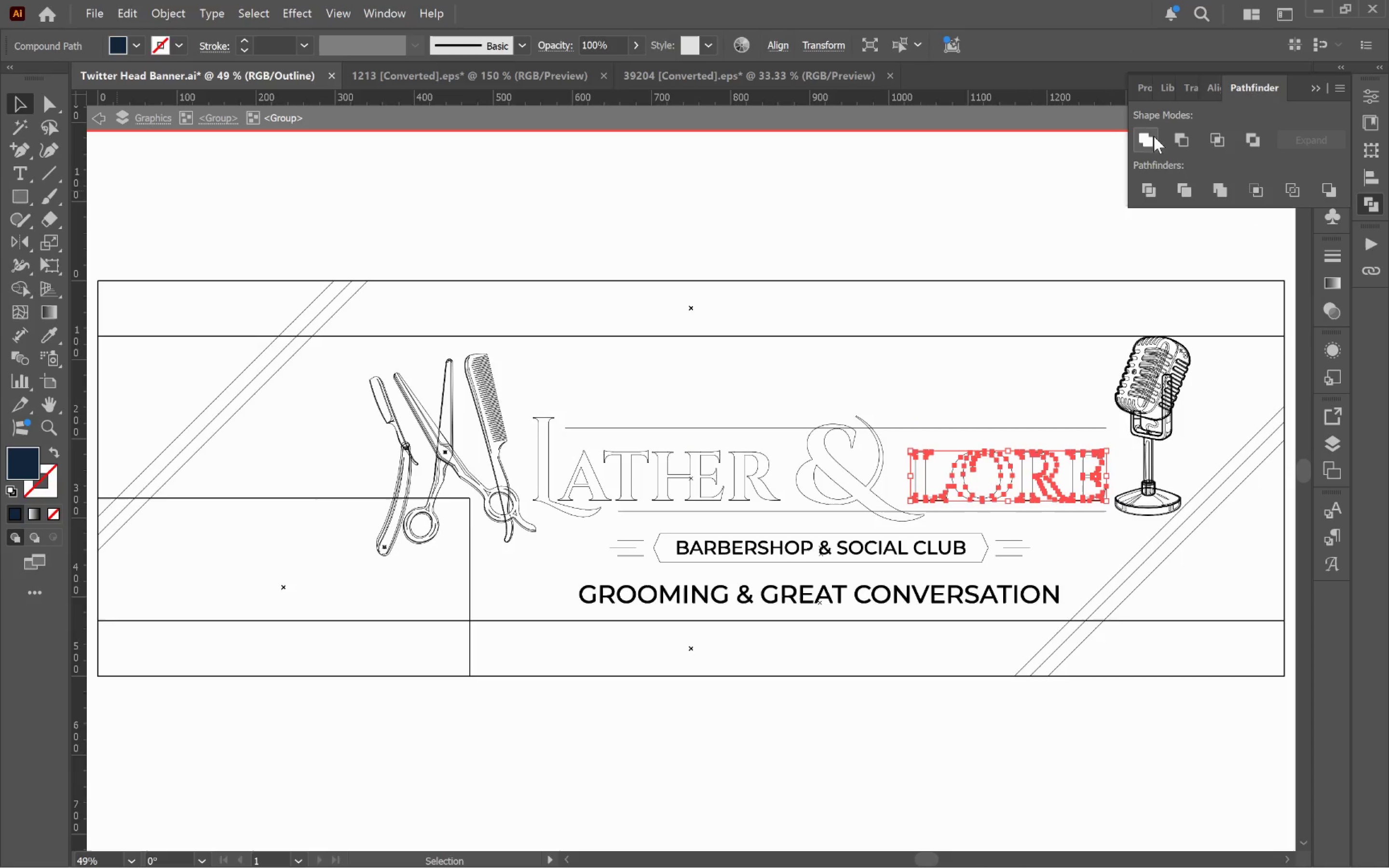 
left_click([1150, 132])
 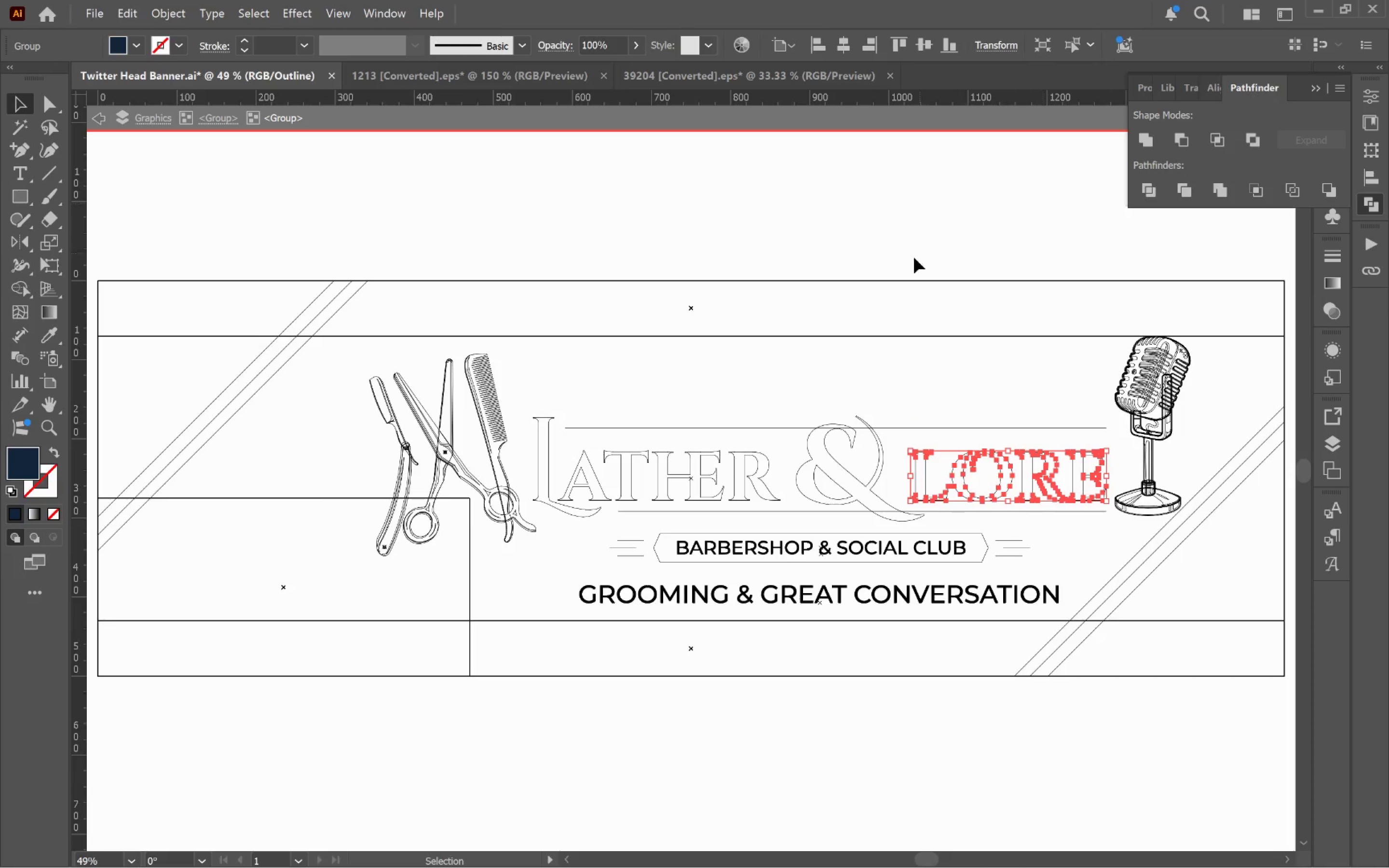 
left_click([910, 262])
 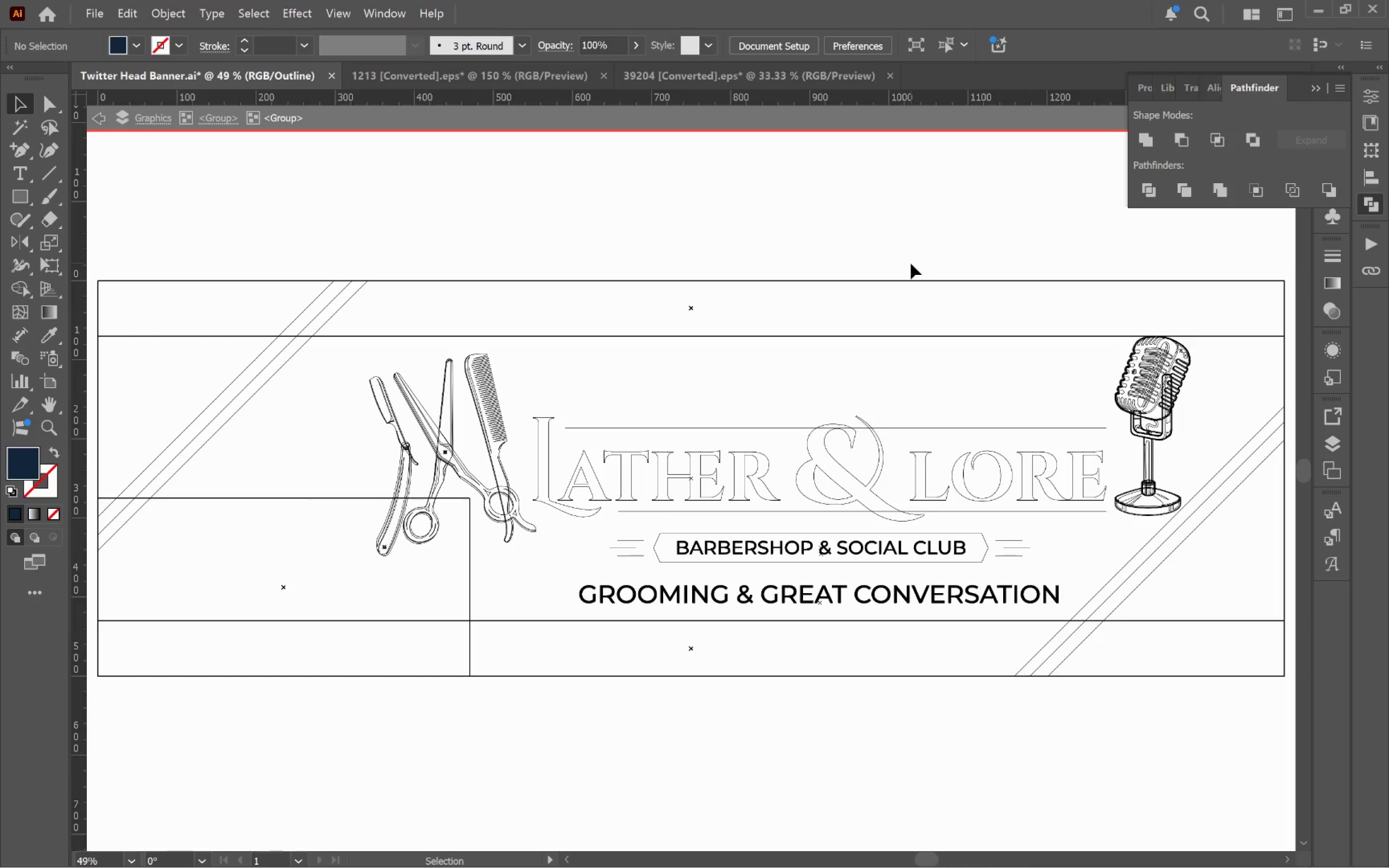 
wait(7.75)
 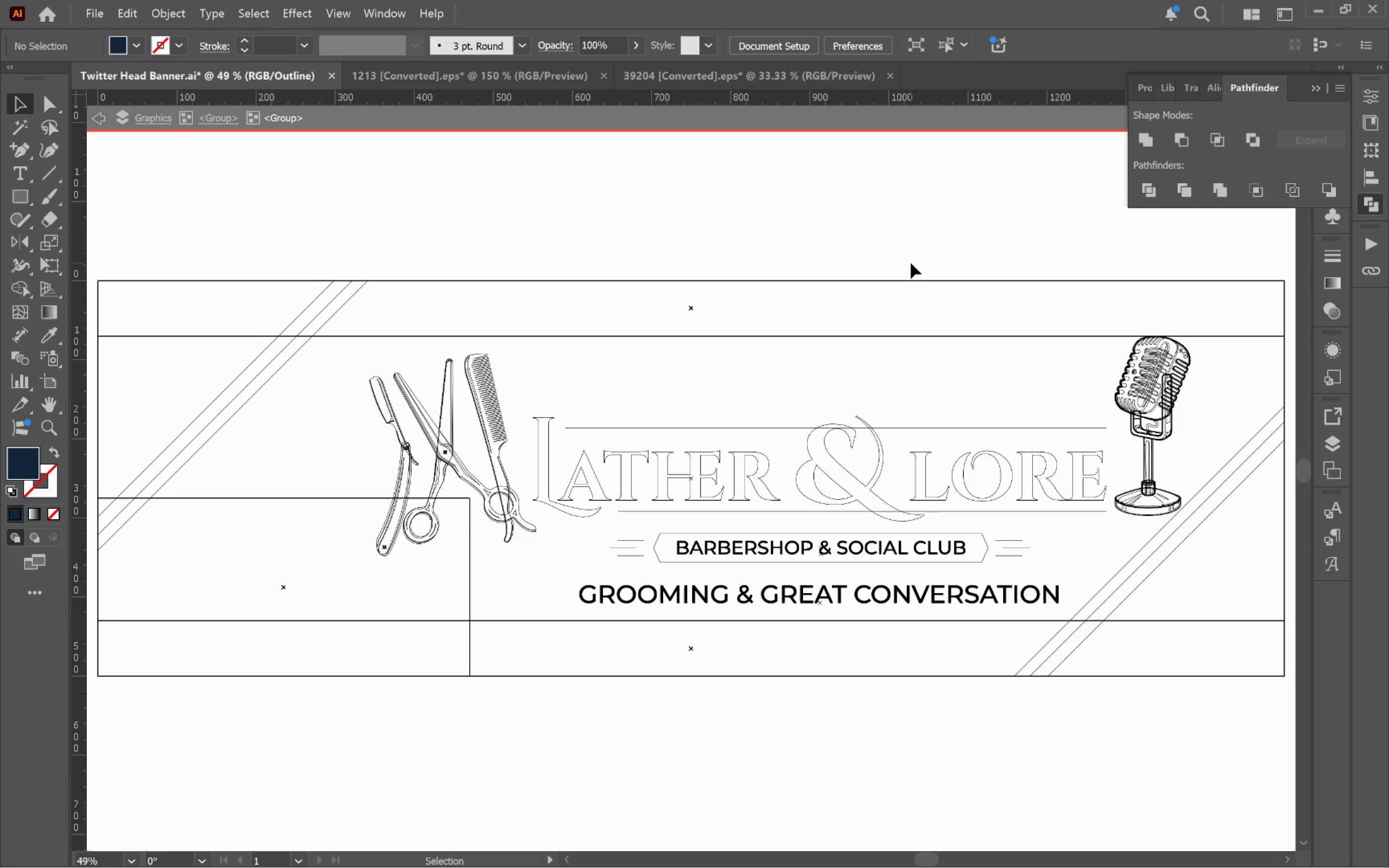 
key(Meta+MetaLeft)
 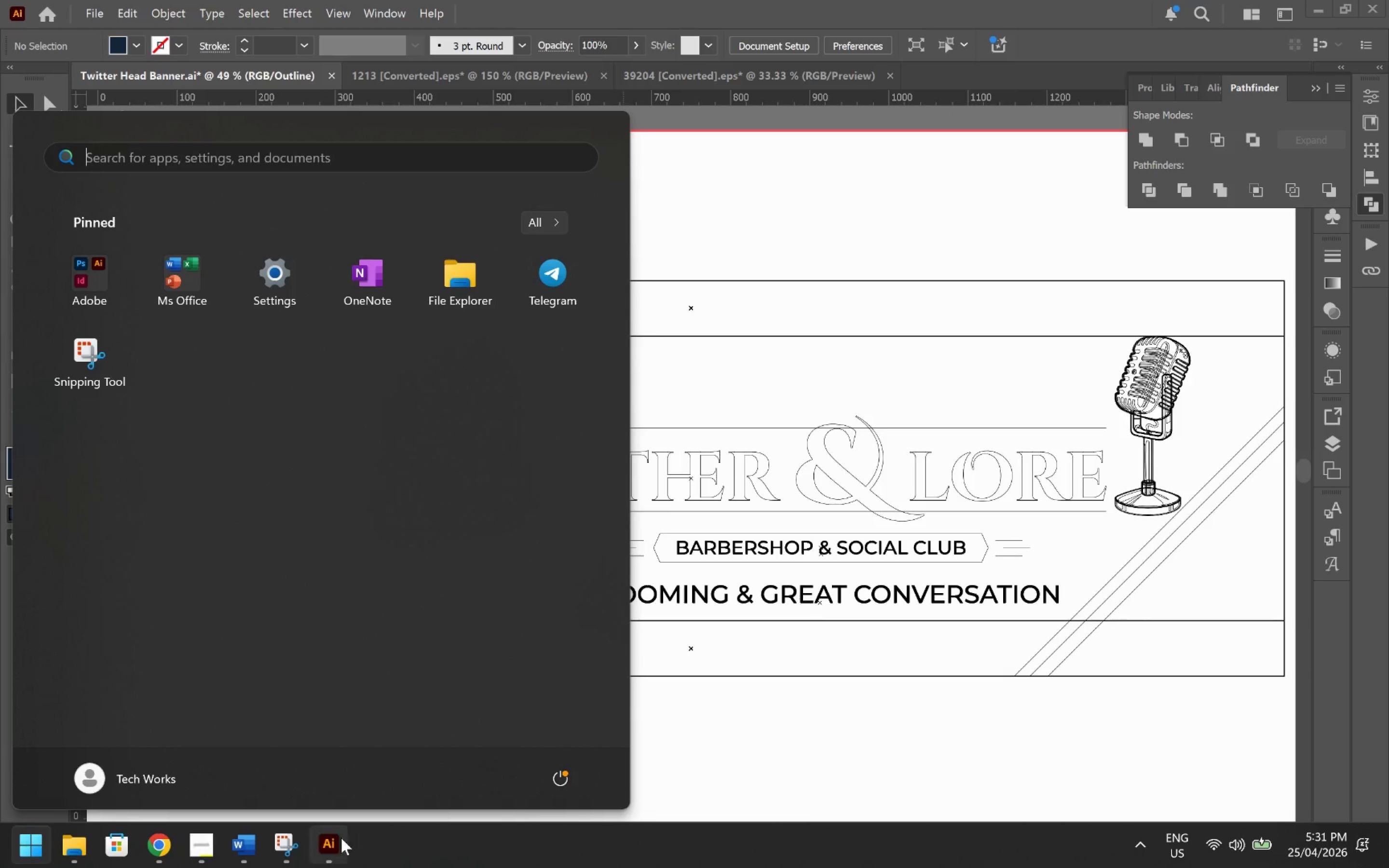 
left_click([283, 854])
 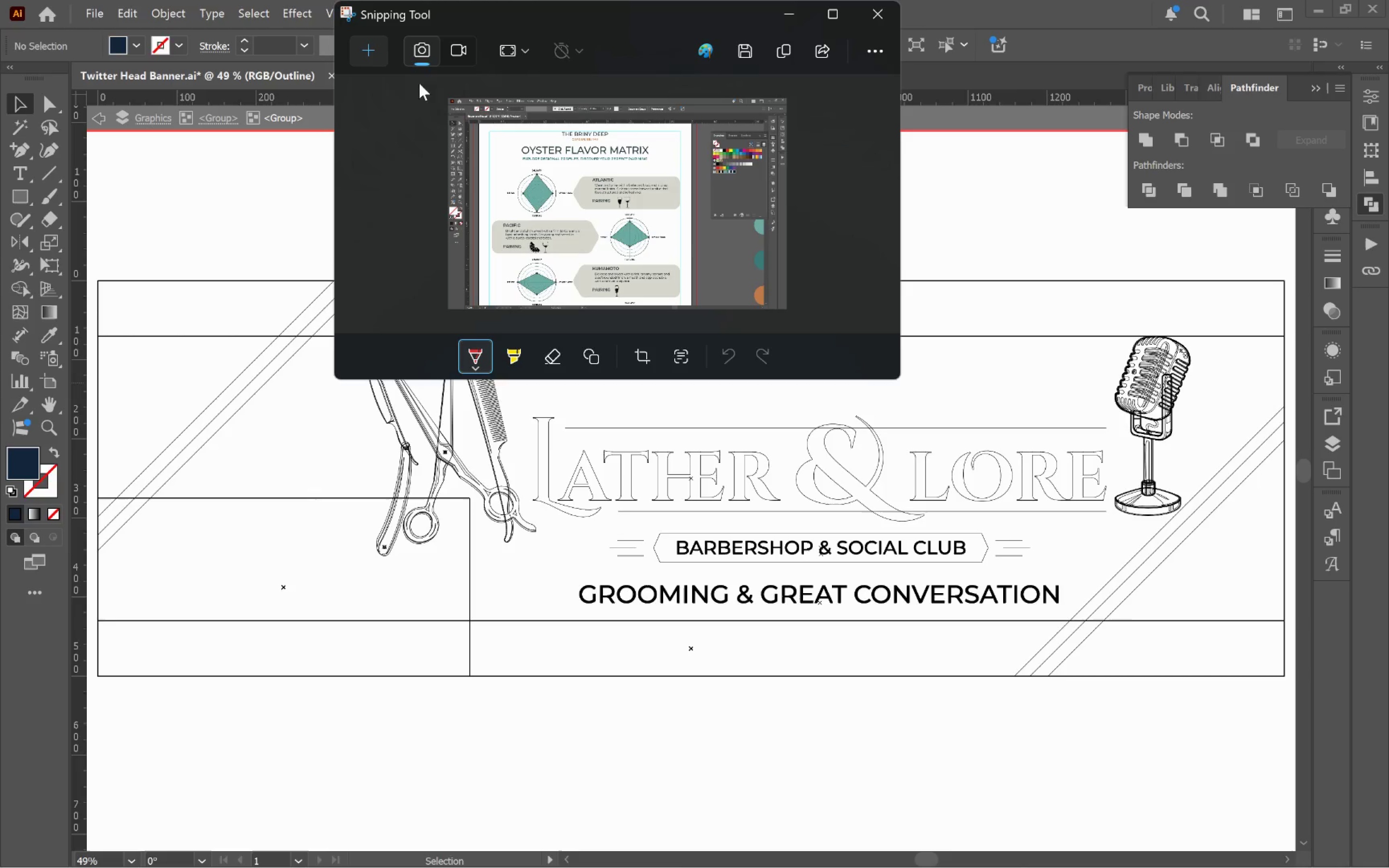 
left_click([371, 50])
 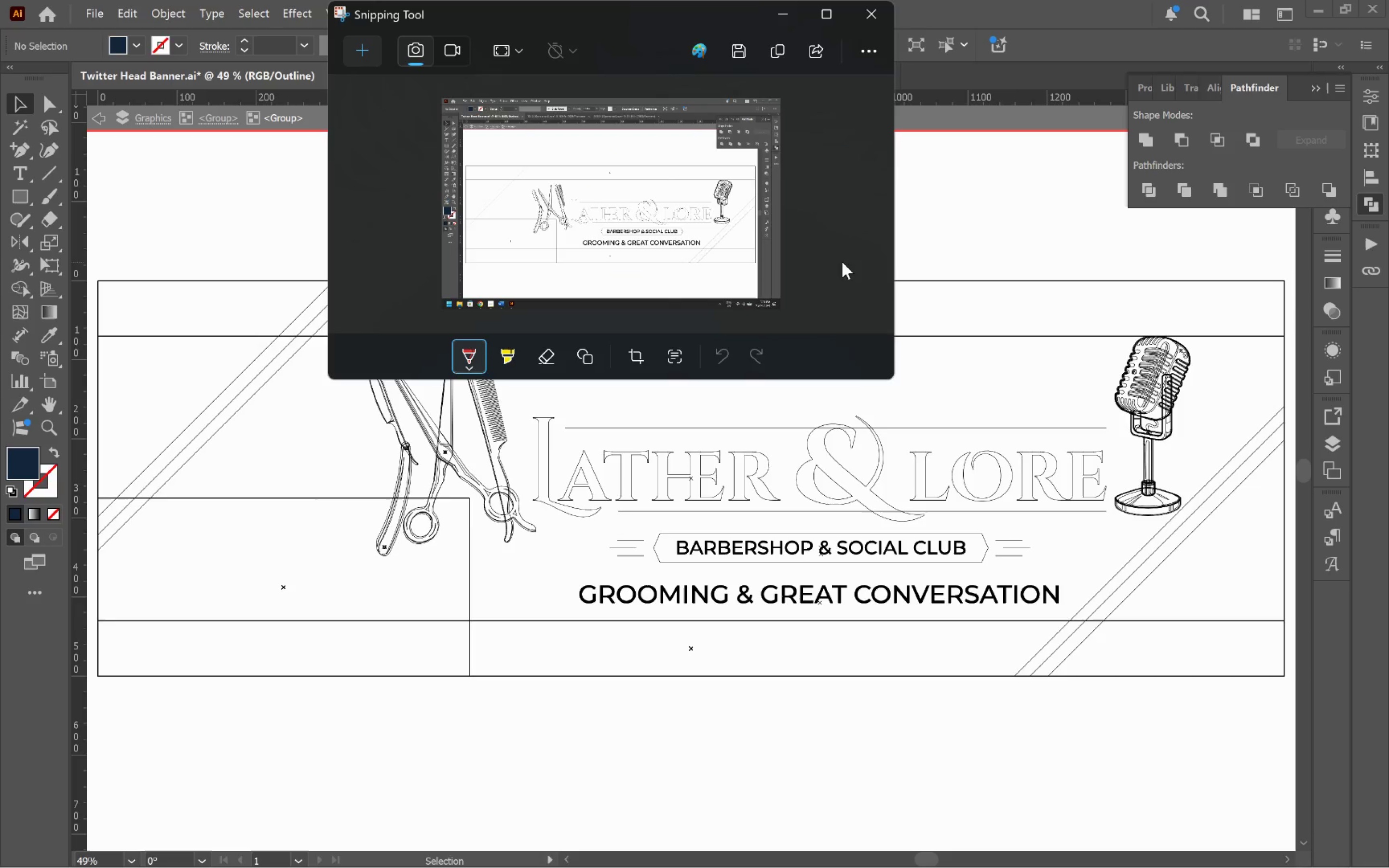 
left_click([983, 244])
 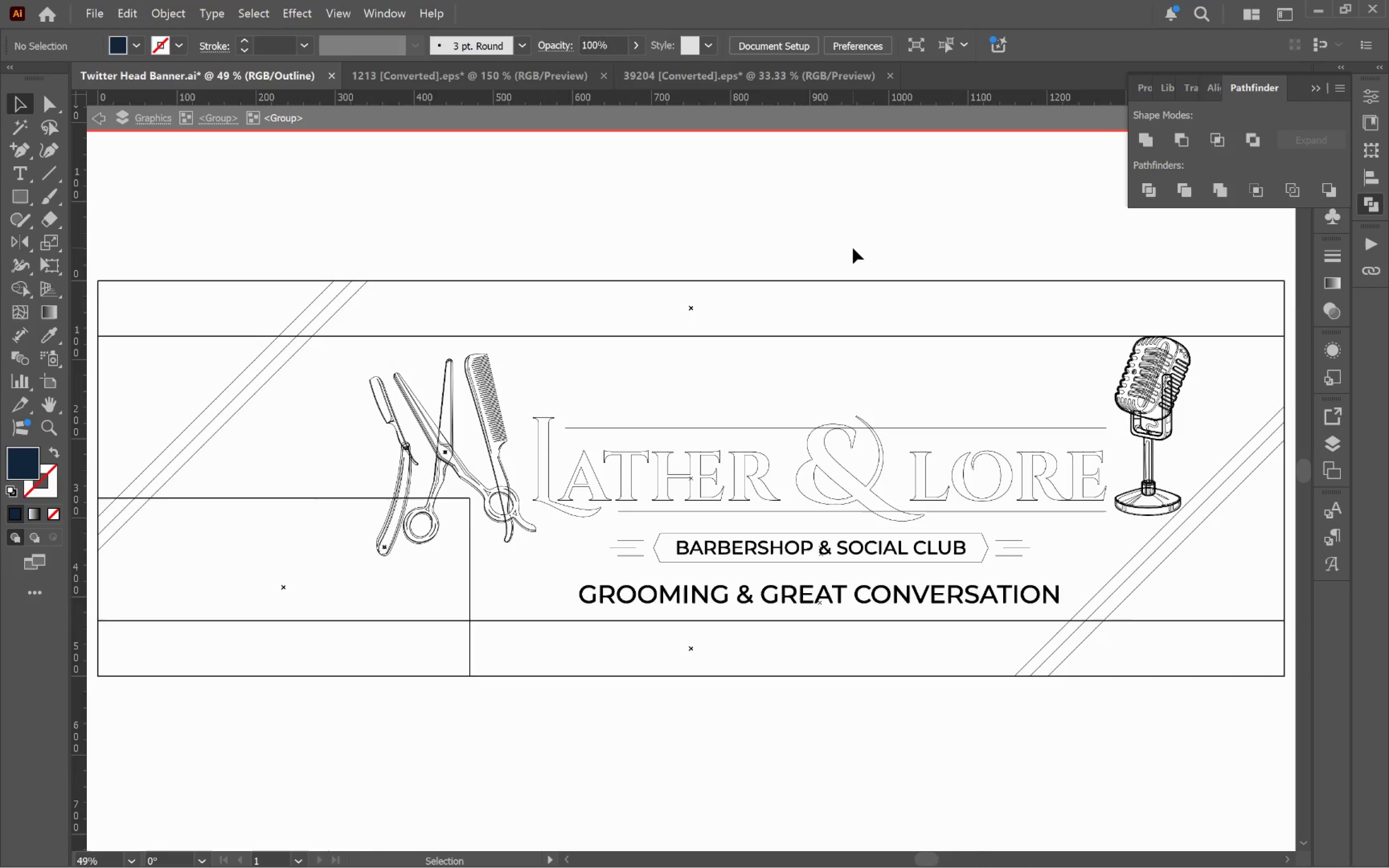 
key(Control+Y)
 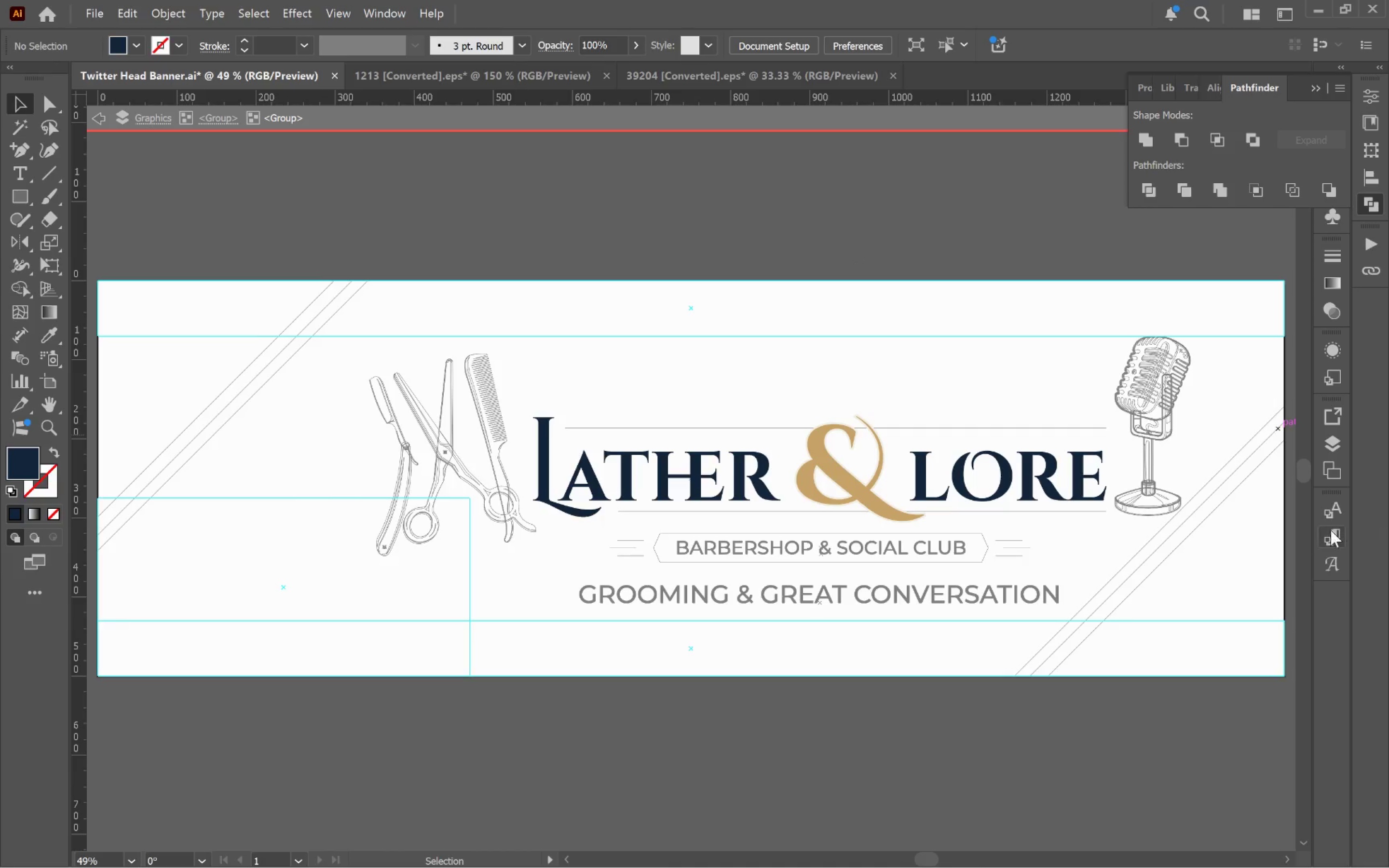 
left_click([1333, 447])
 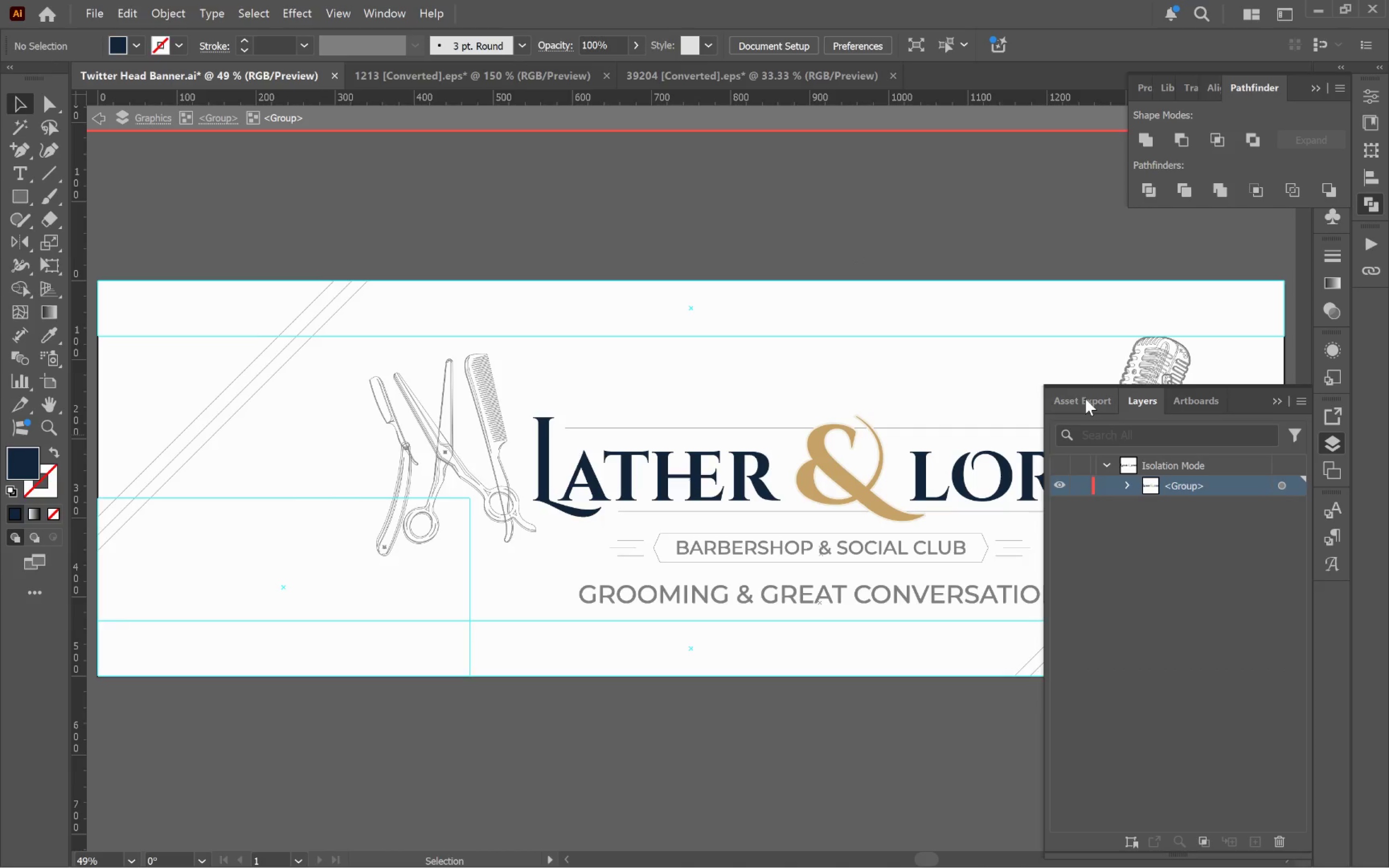 
left_click([1085, 398])
 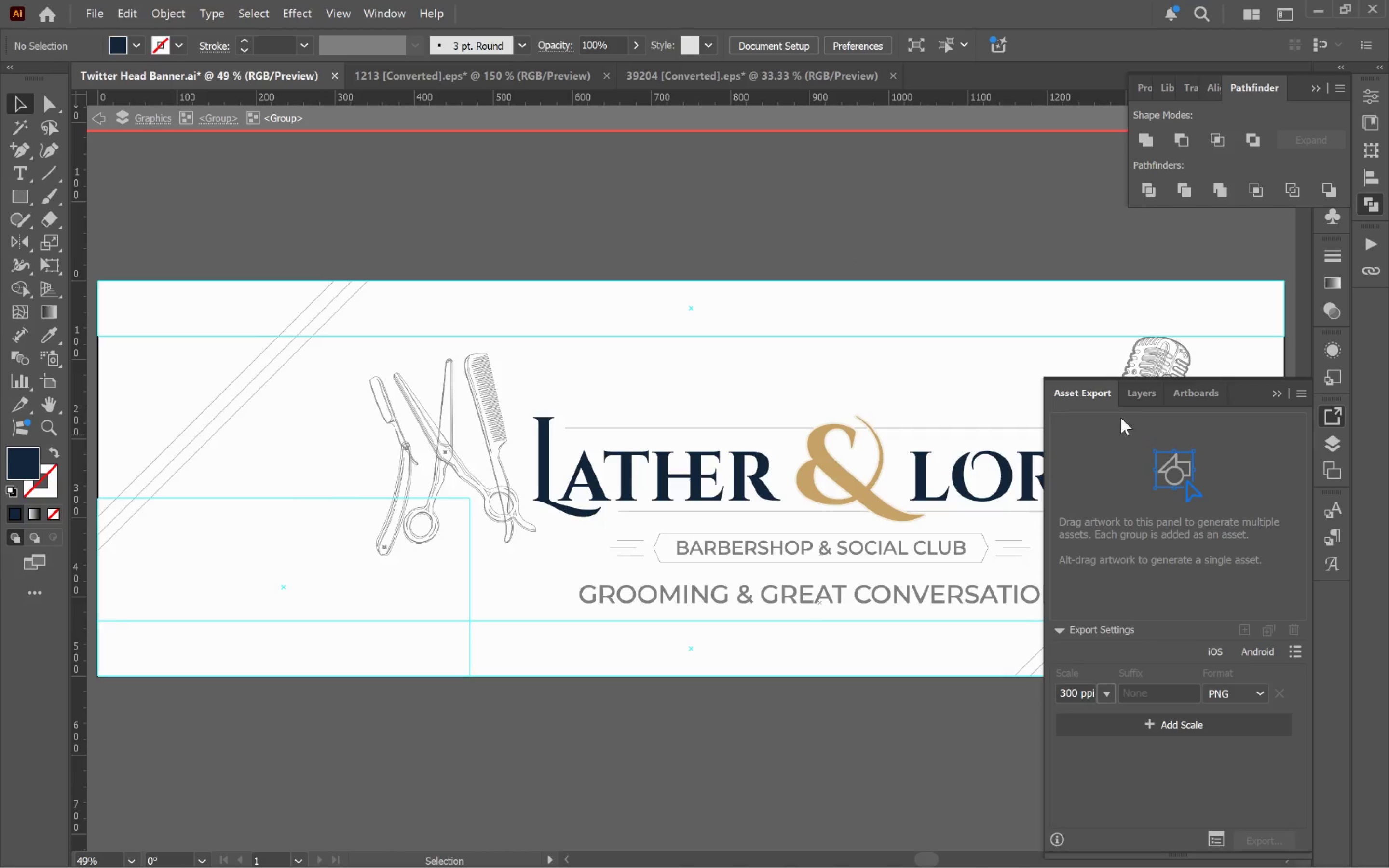 
left_click([1148, 393])
 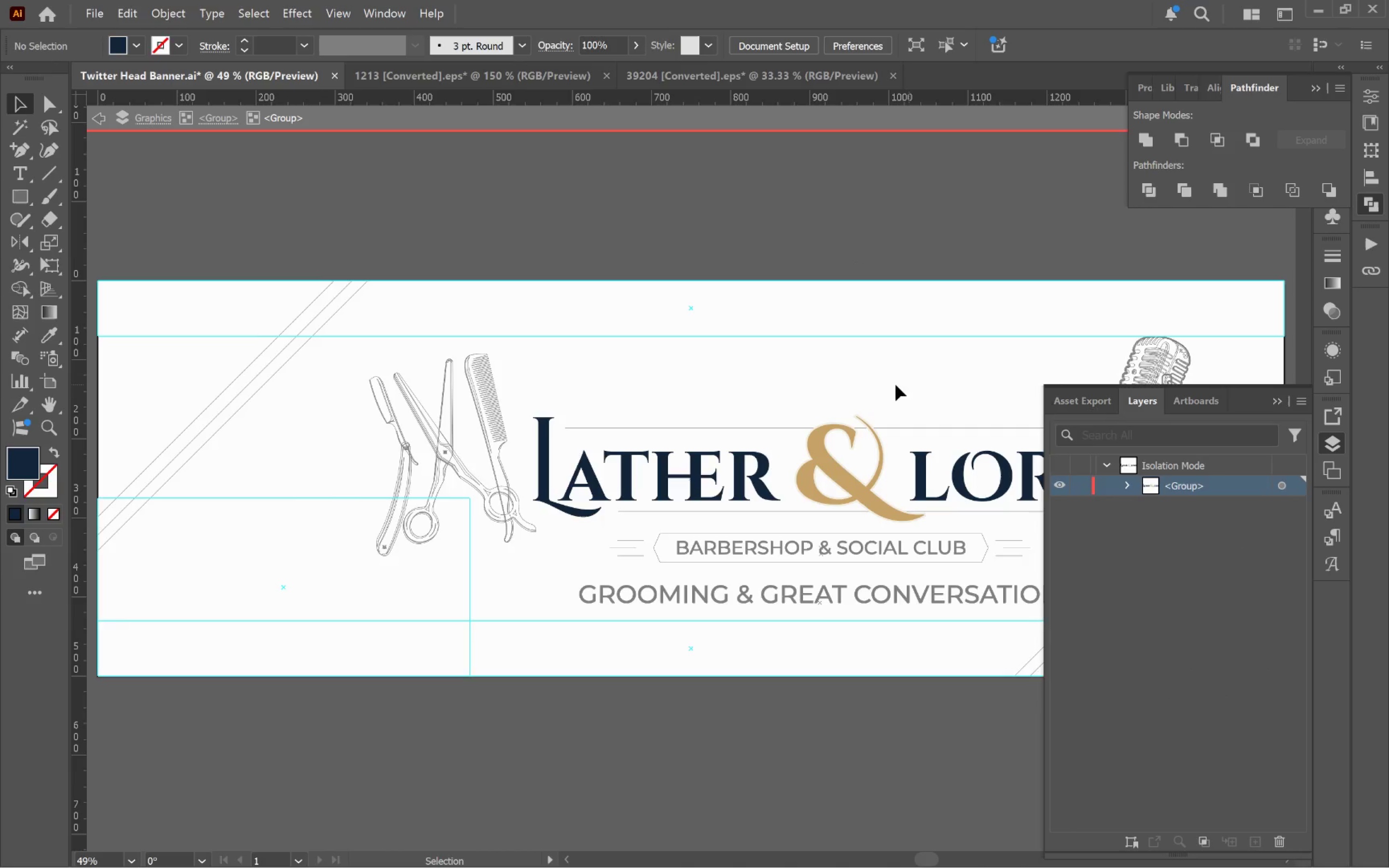 
left_click([855, 381])
 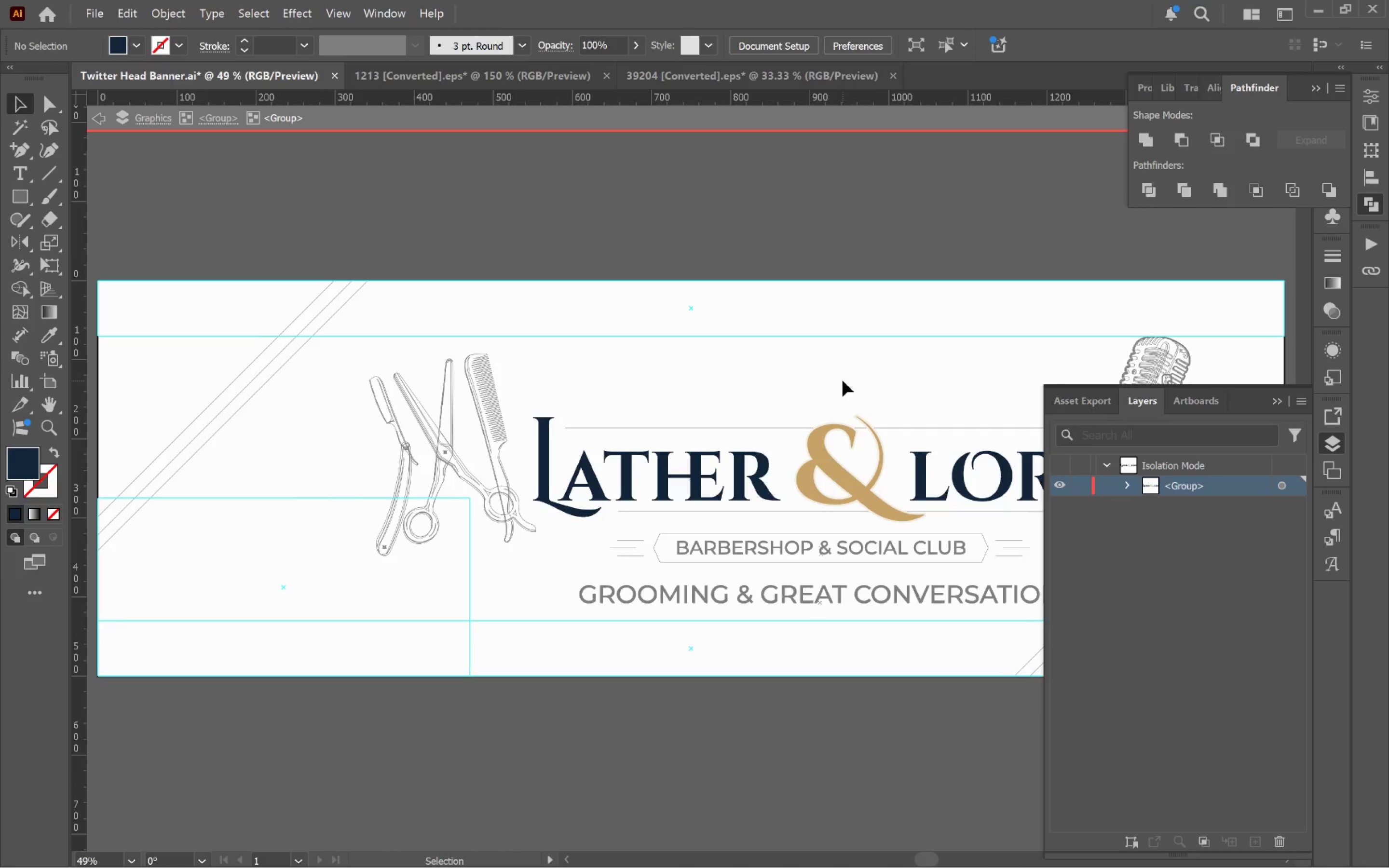 
double_click([843, 380])
 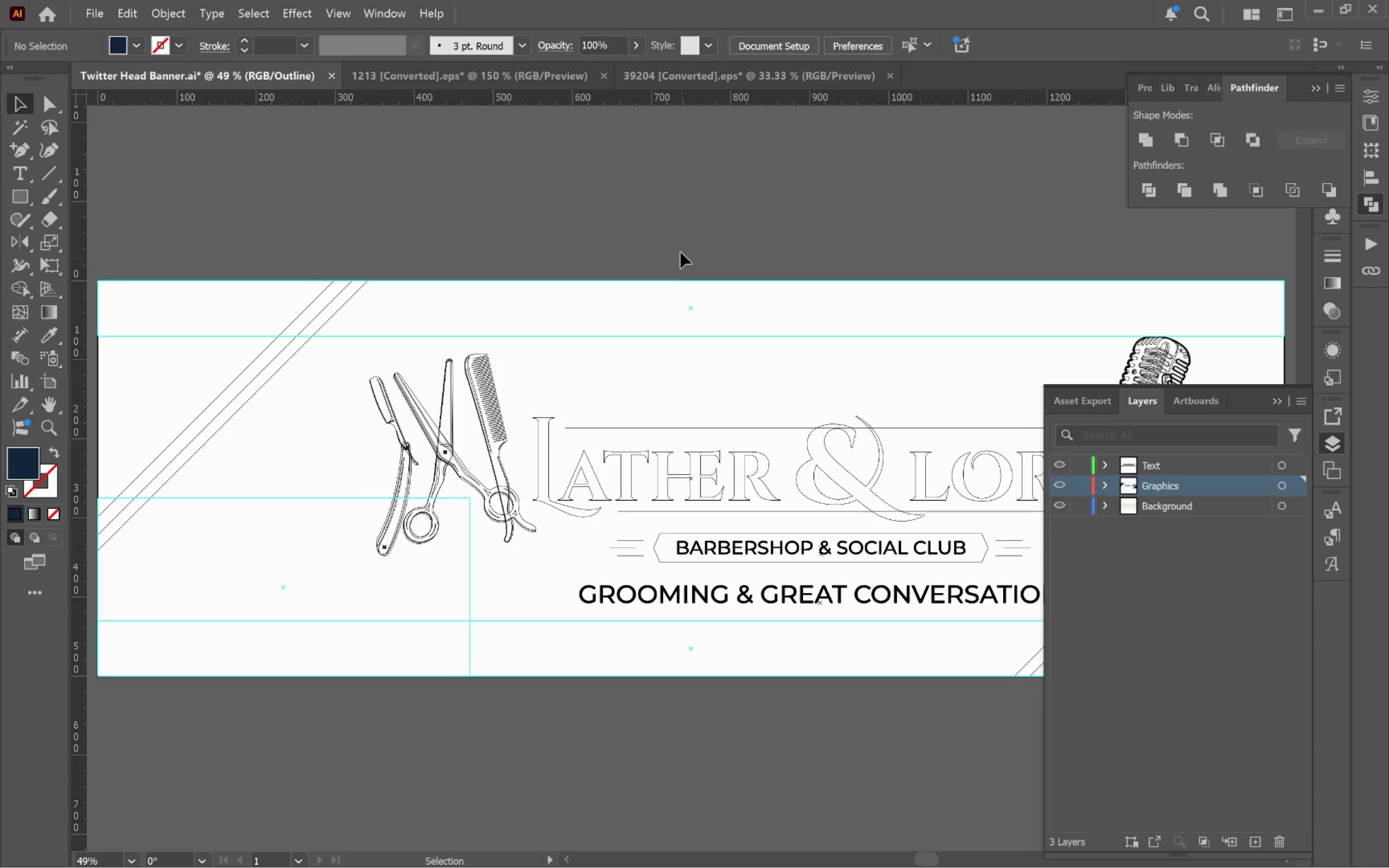 
double_click([678, 238])
 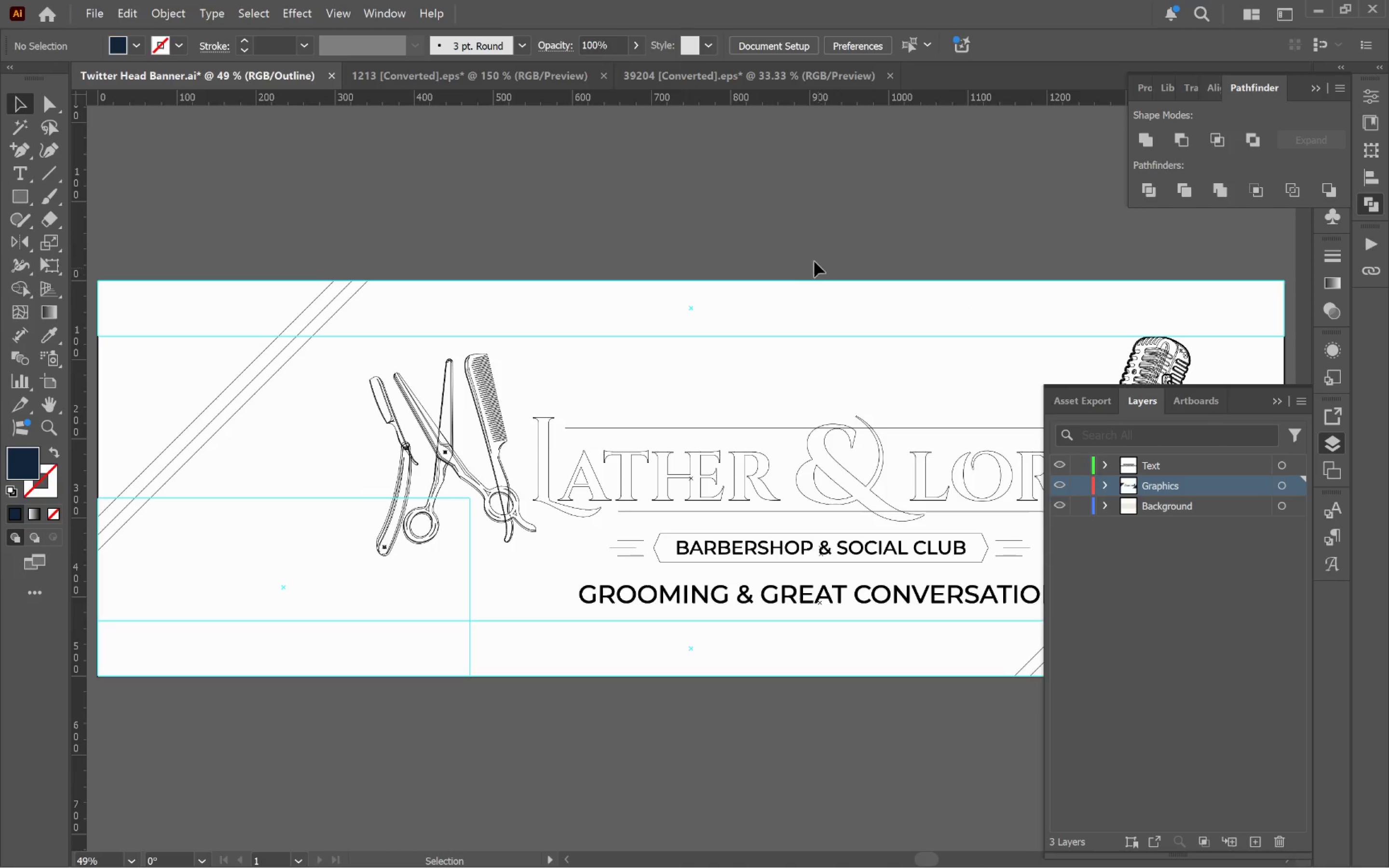 
key(Control+Y)
 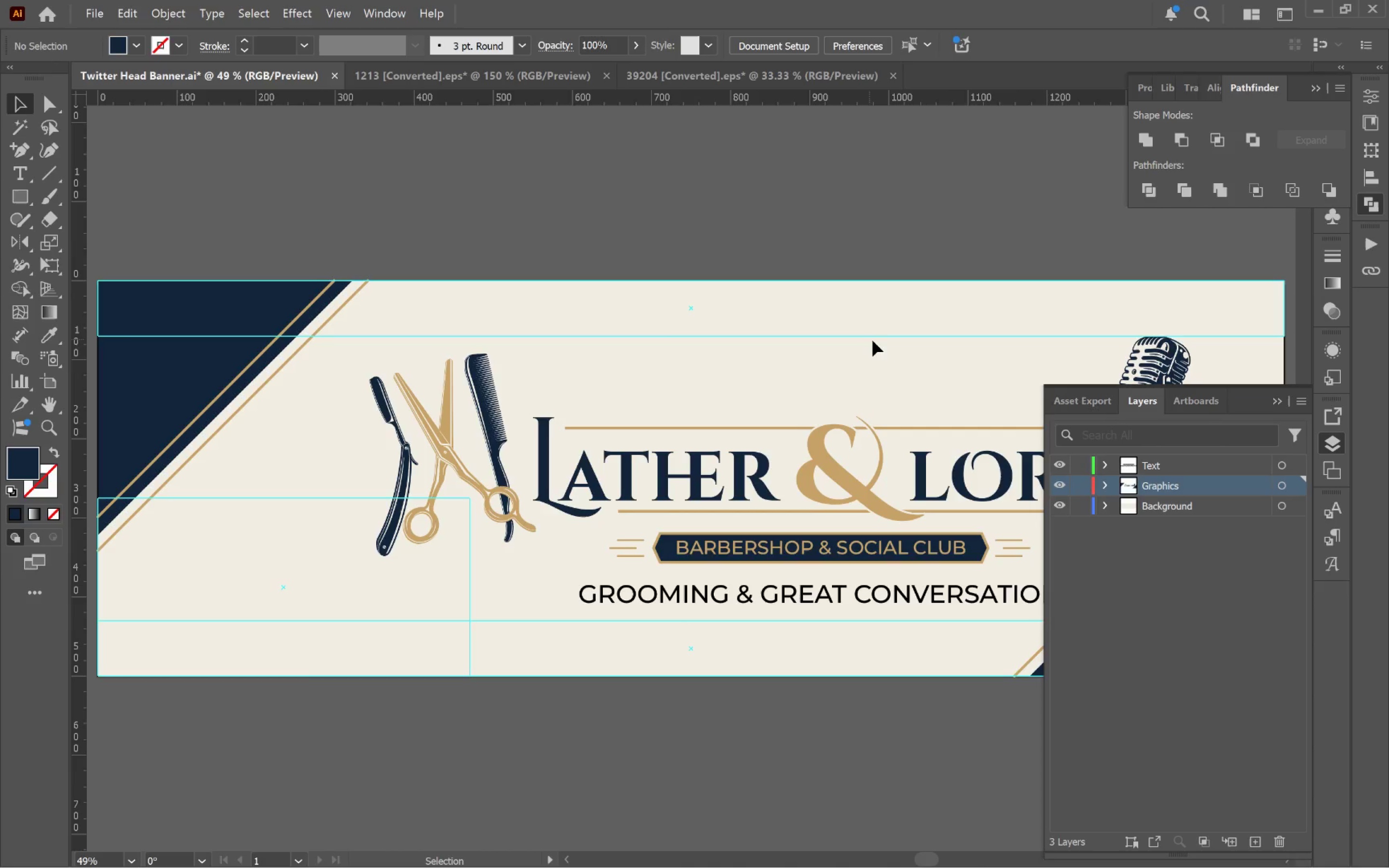 
hold_key(key=Space, duration=1.15)
 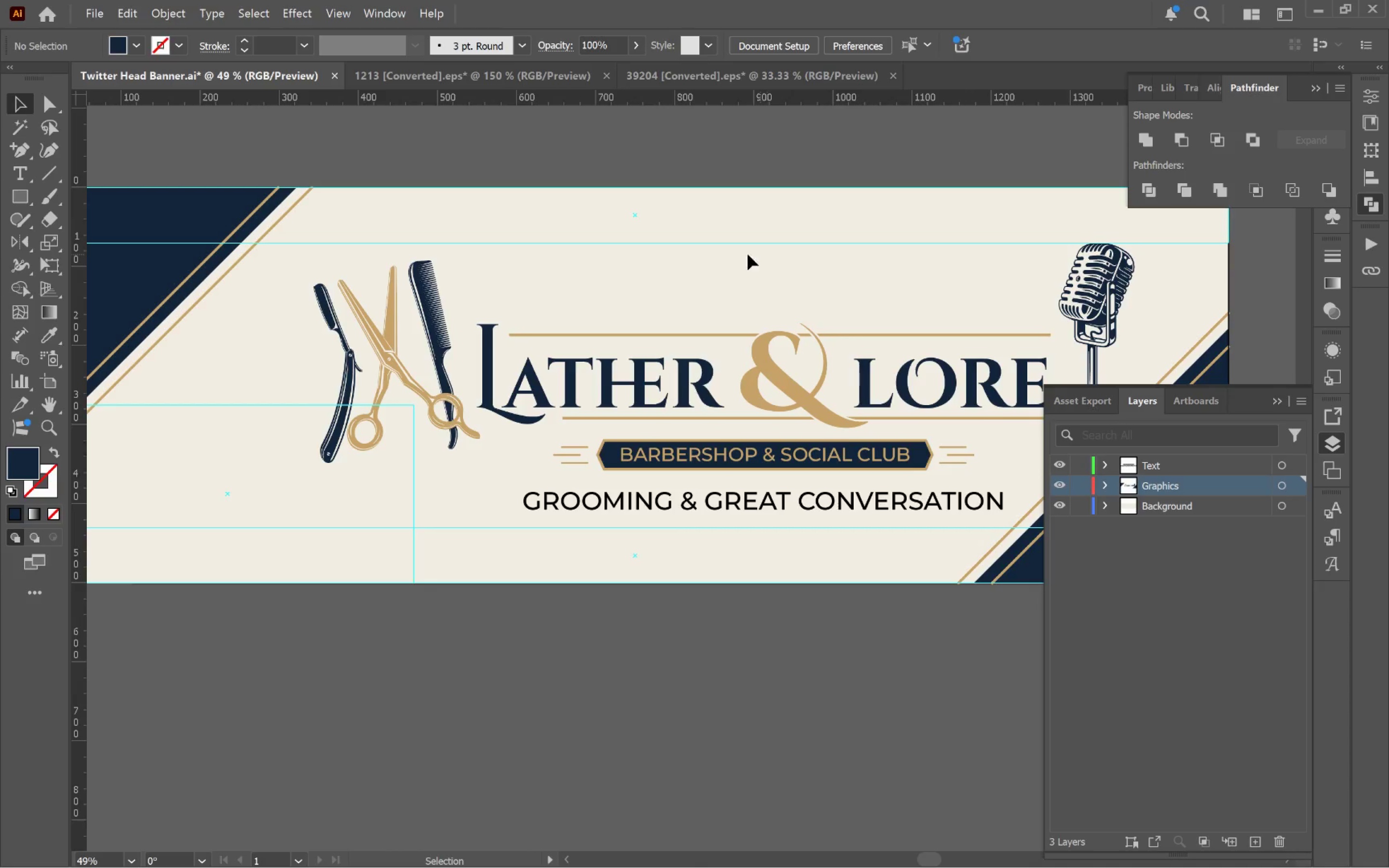 
left_click_drag(start_coordinate=[862, 353], to_coordinate=[807, 260])
 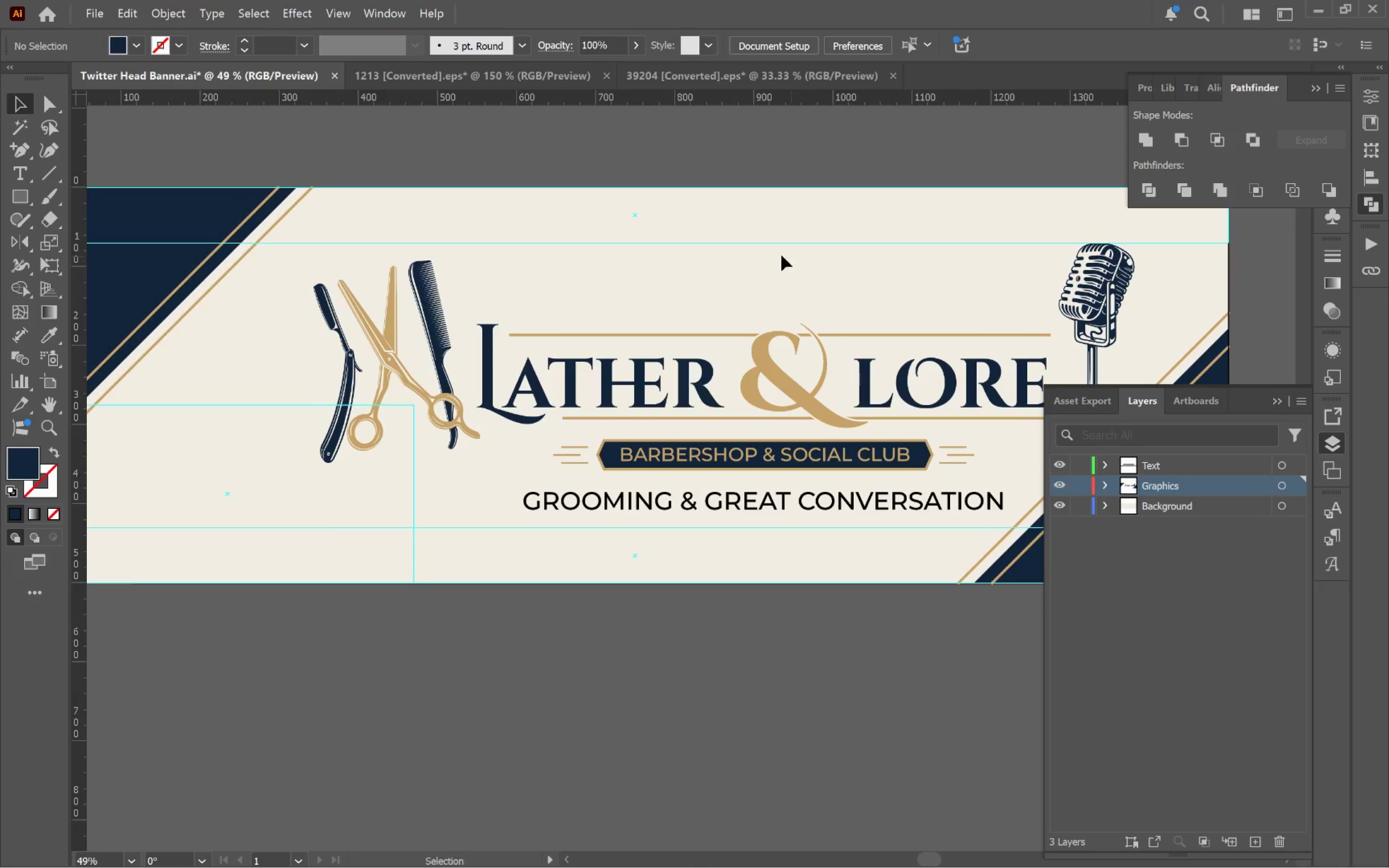 
left_click([767, 254])
 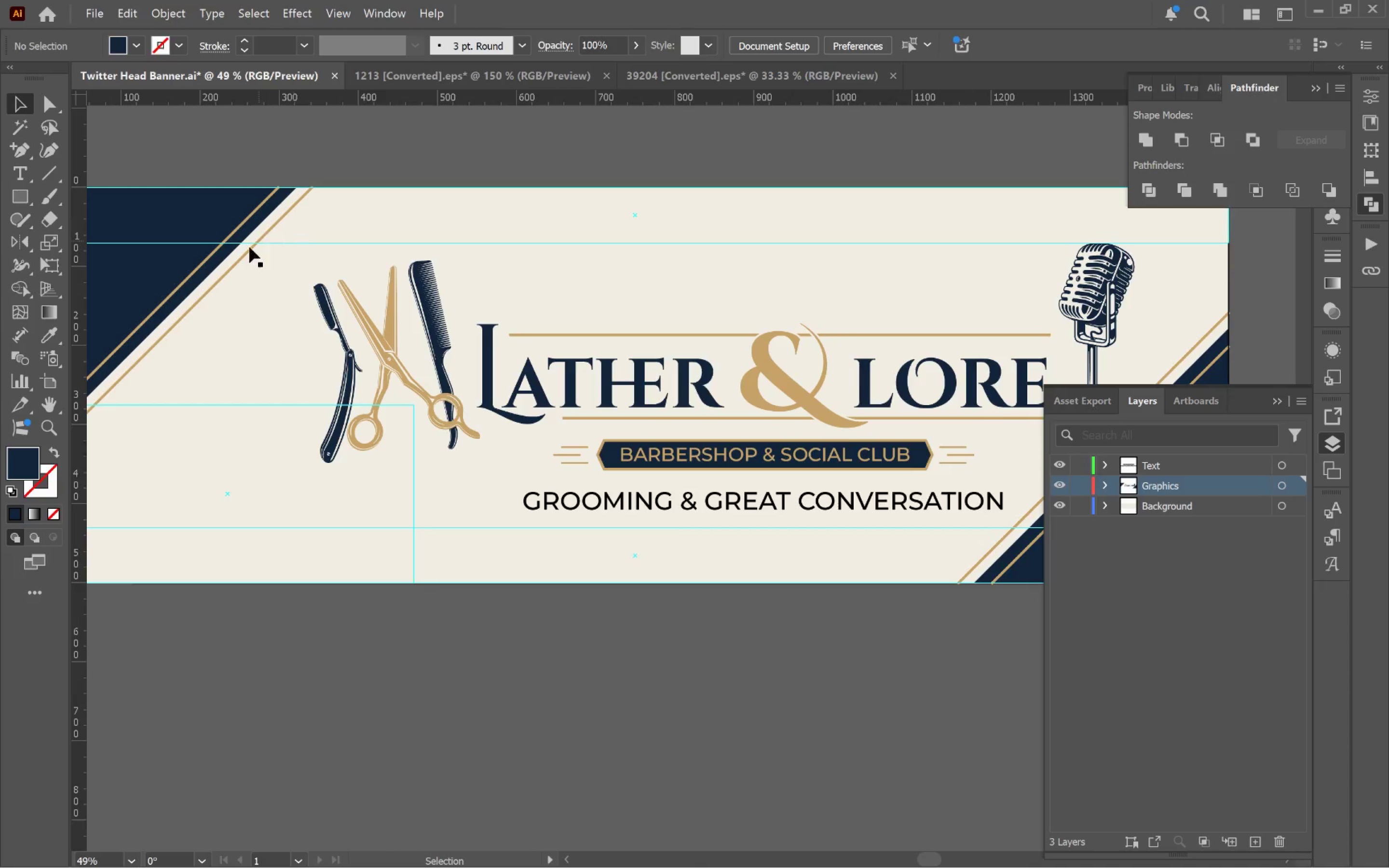 
left_click([188, 226])
 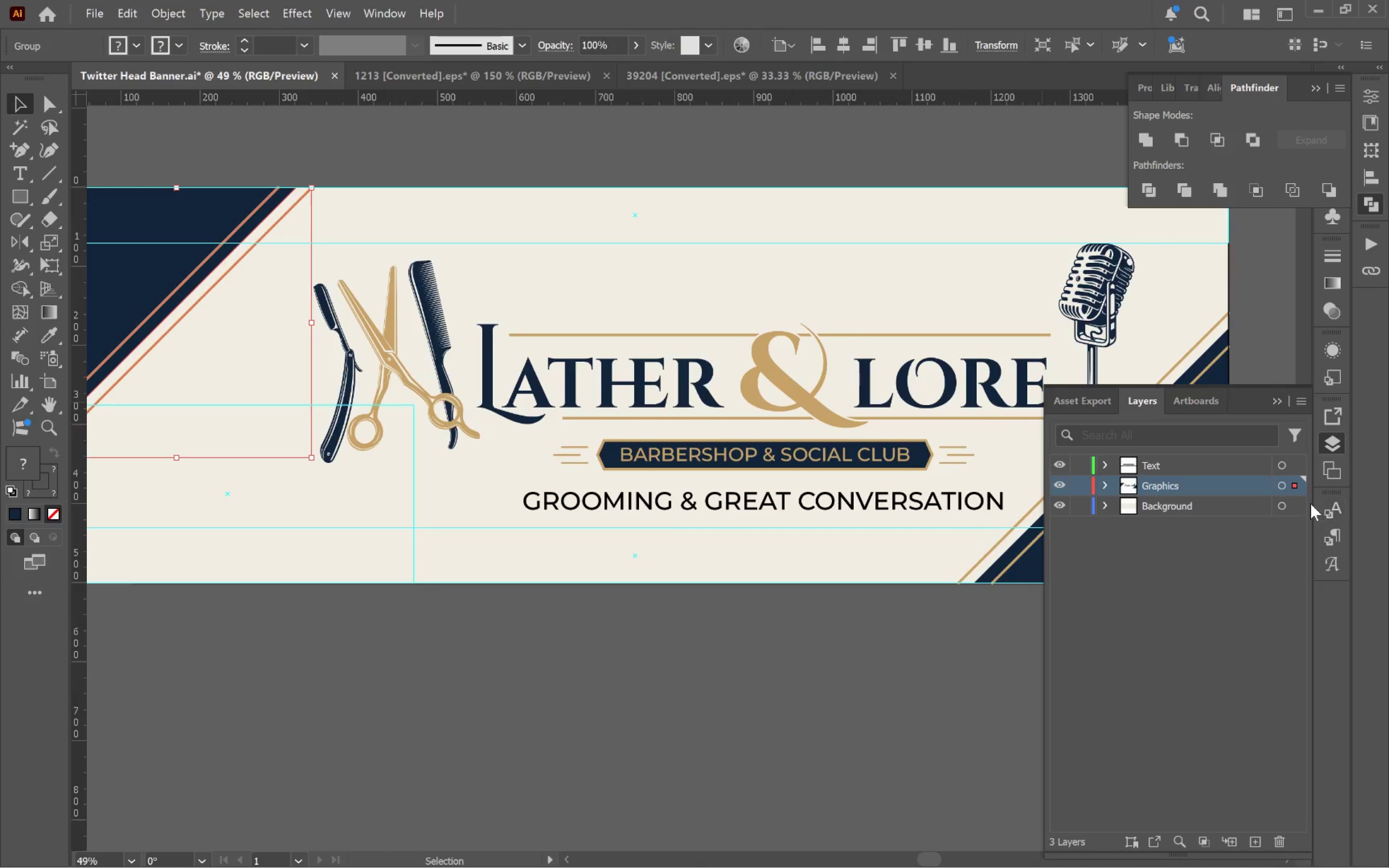 
left_click_drag(start_coordinate=[1294, 485], to_coordinate=[1297, 505])
 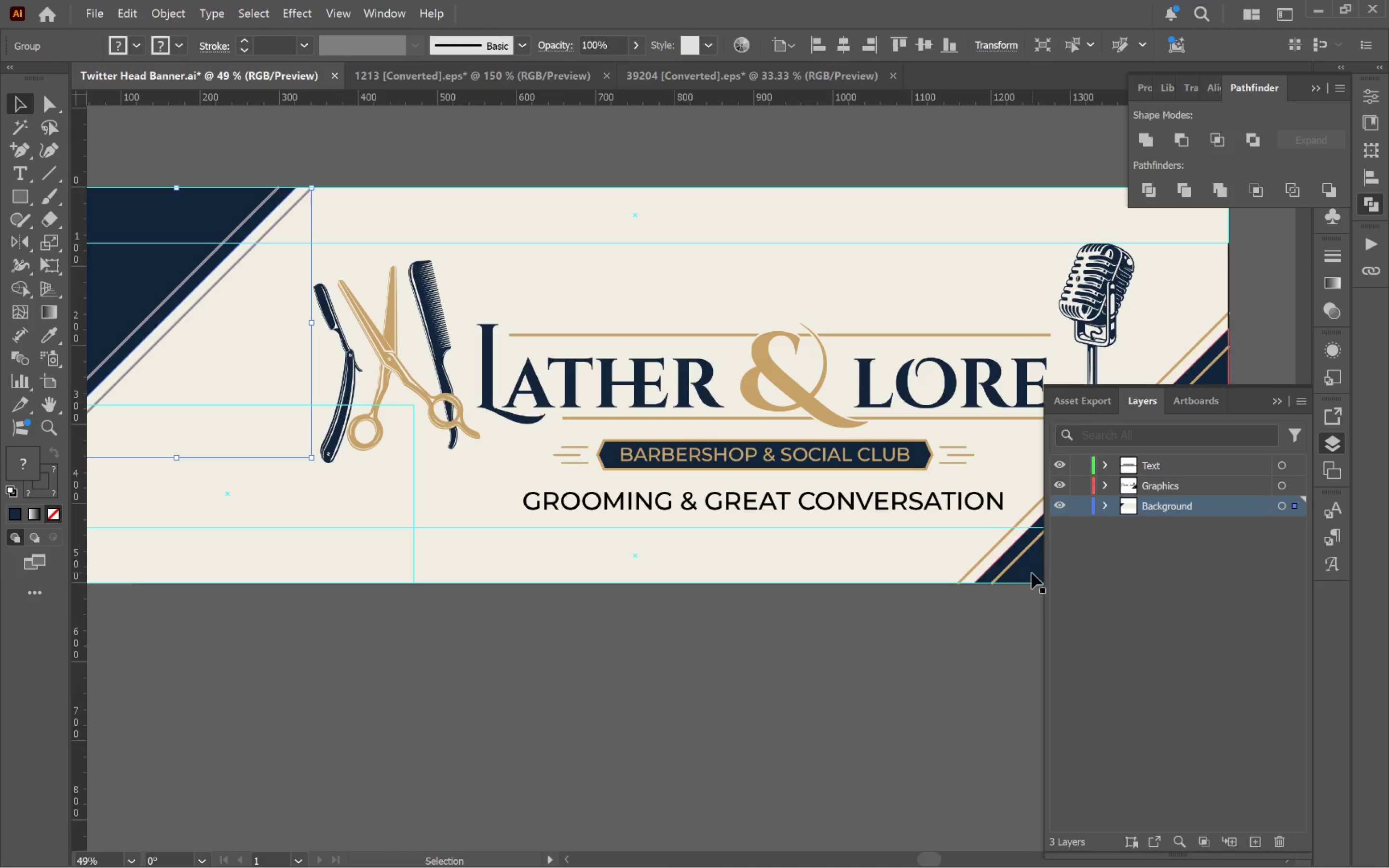 
left_click([1026, 570])
 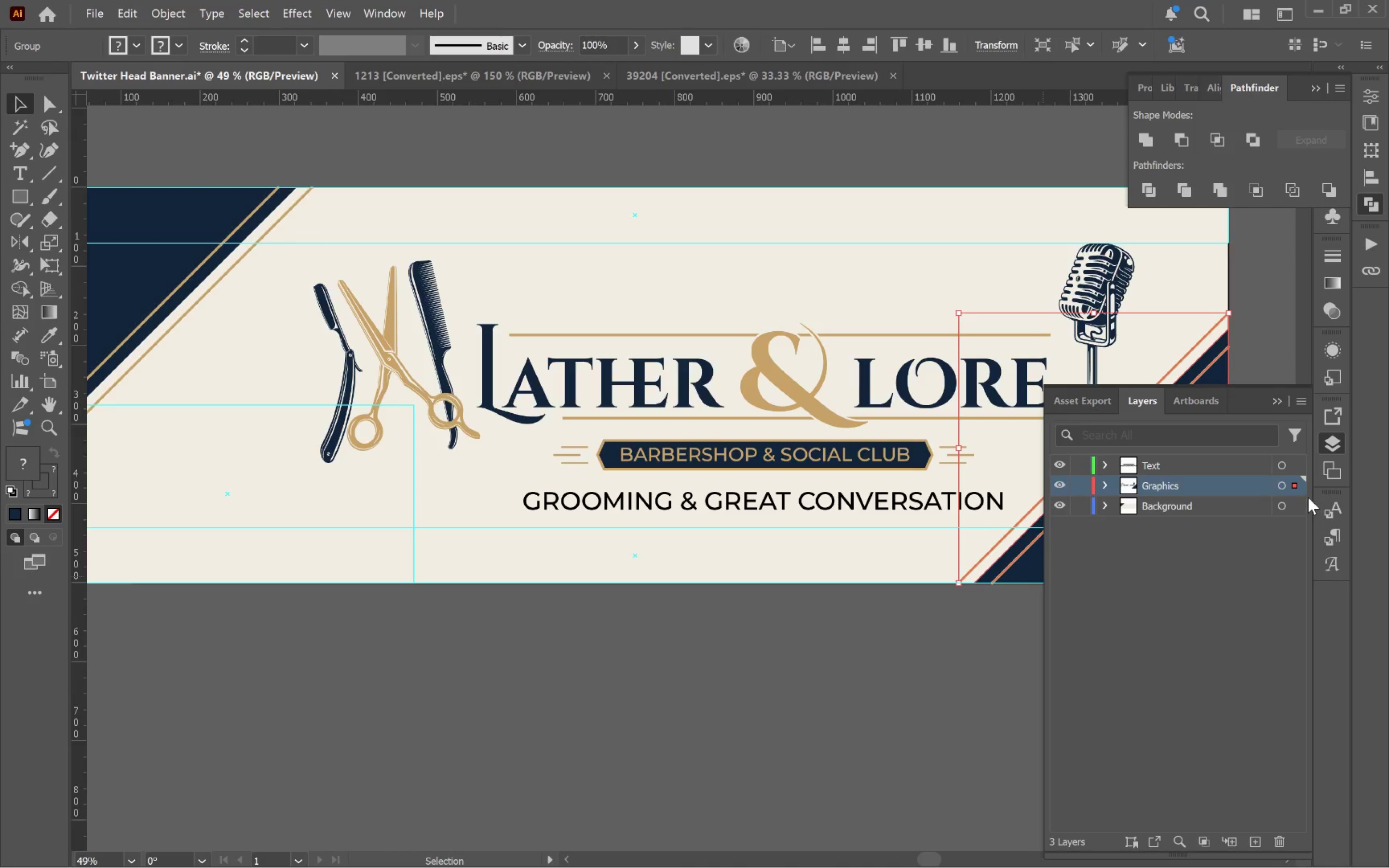 
left_click_drag(start_coordinate=[1294, 486], to_coordinate=[1296, 510])
 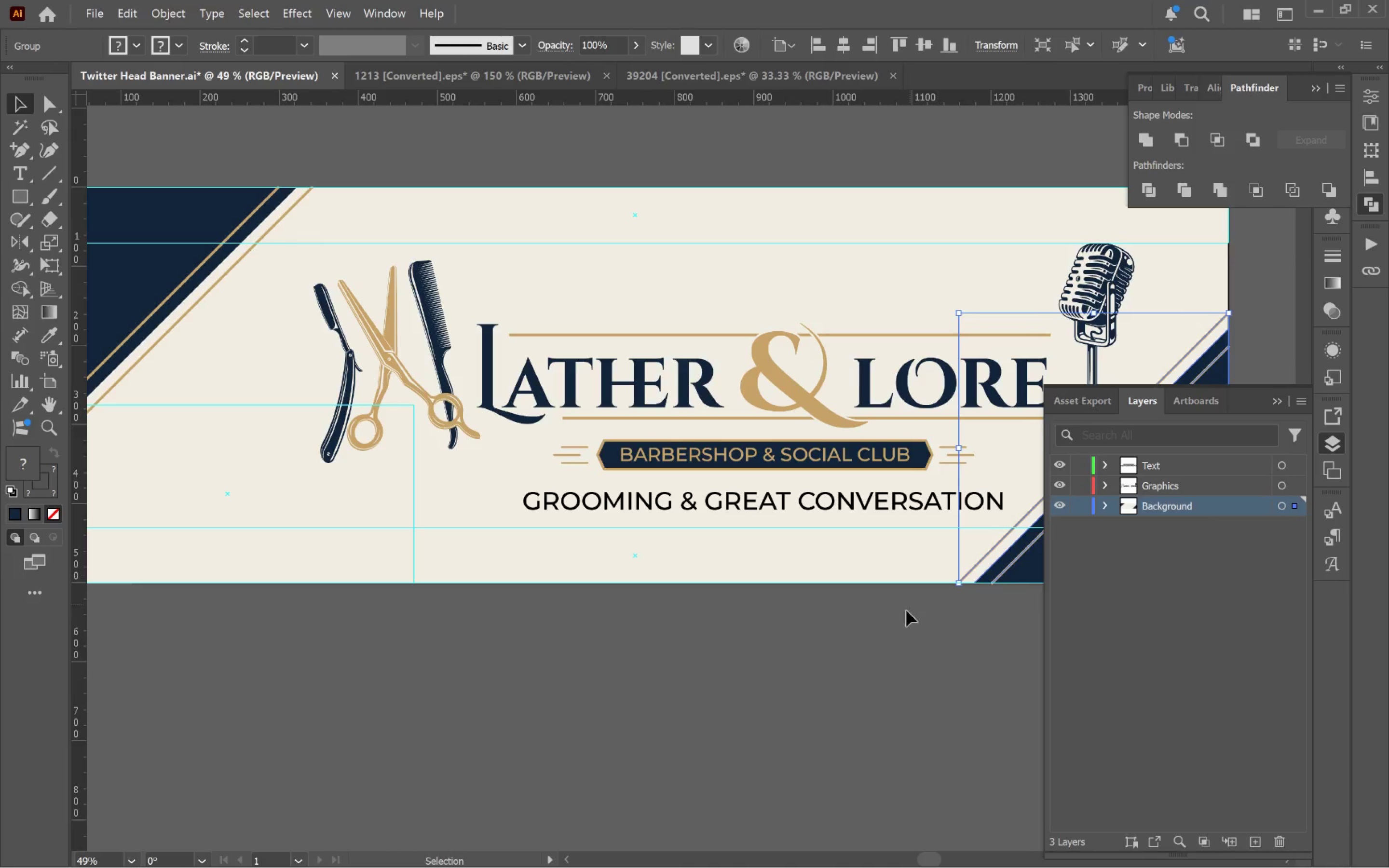 
left_click([854, 680])
 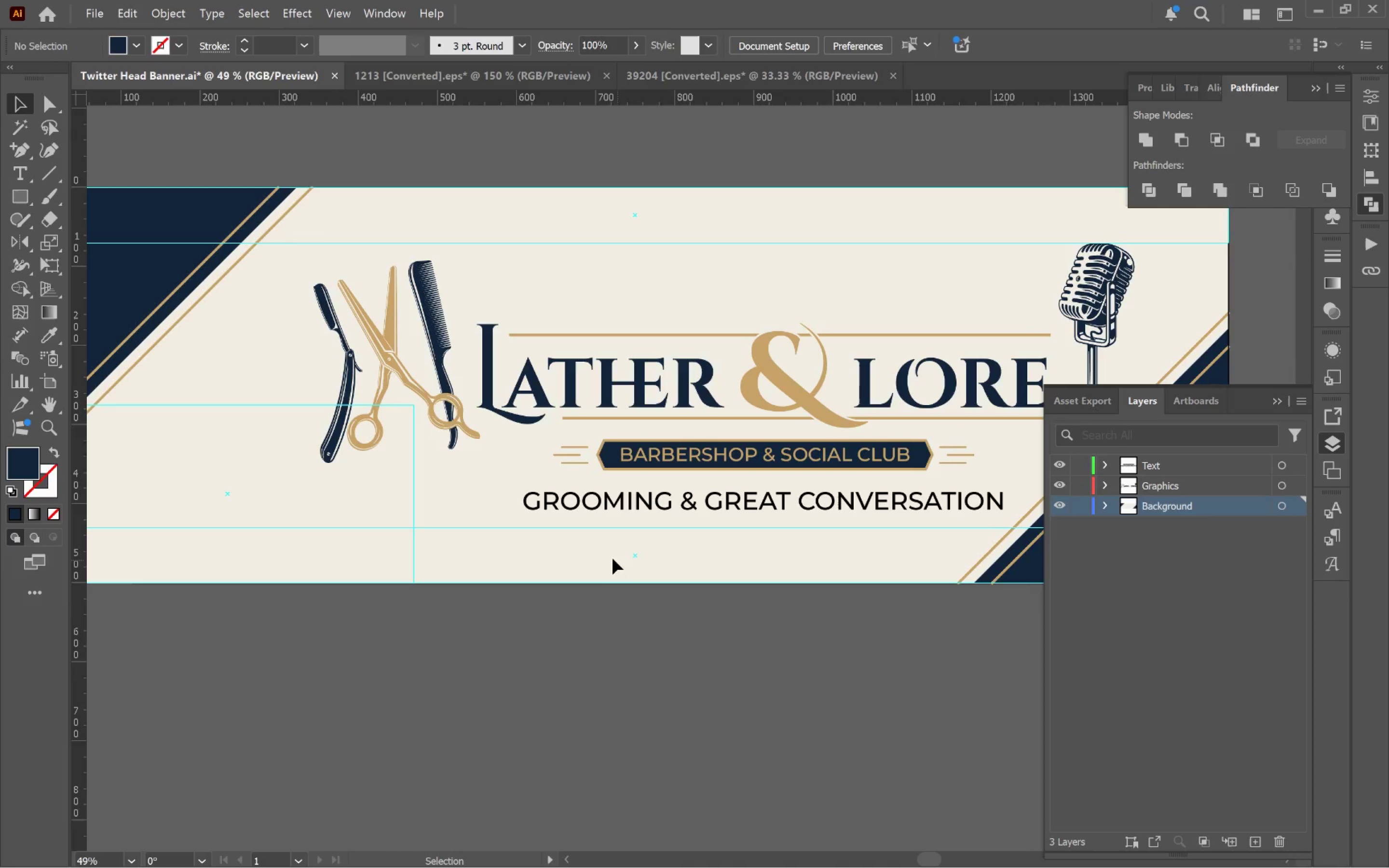 
left_click([610, 557])
 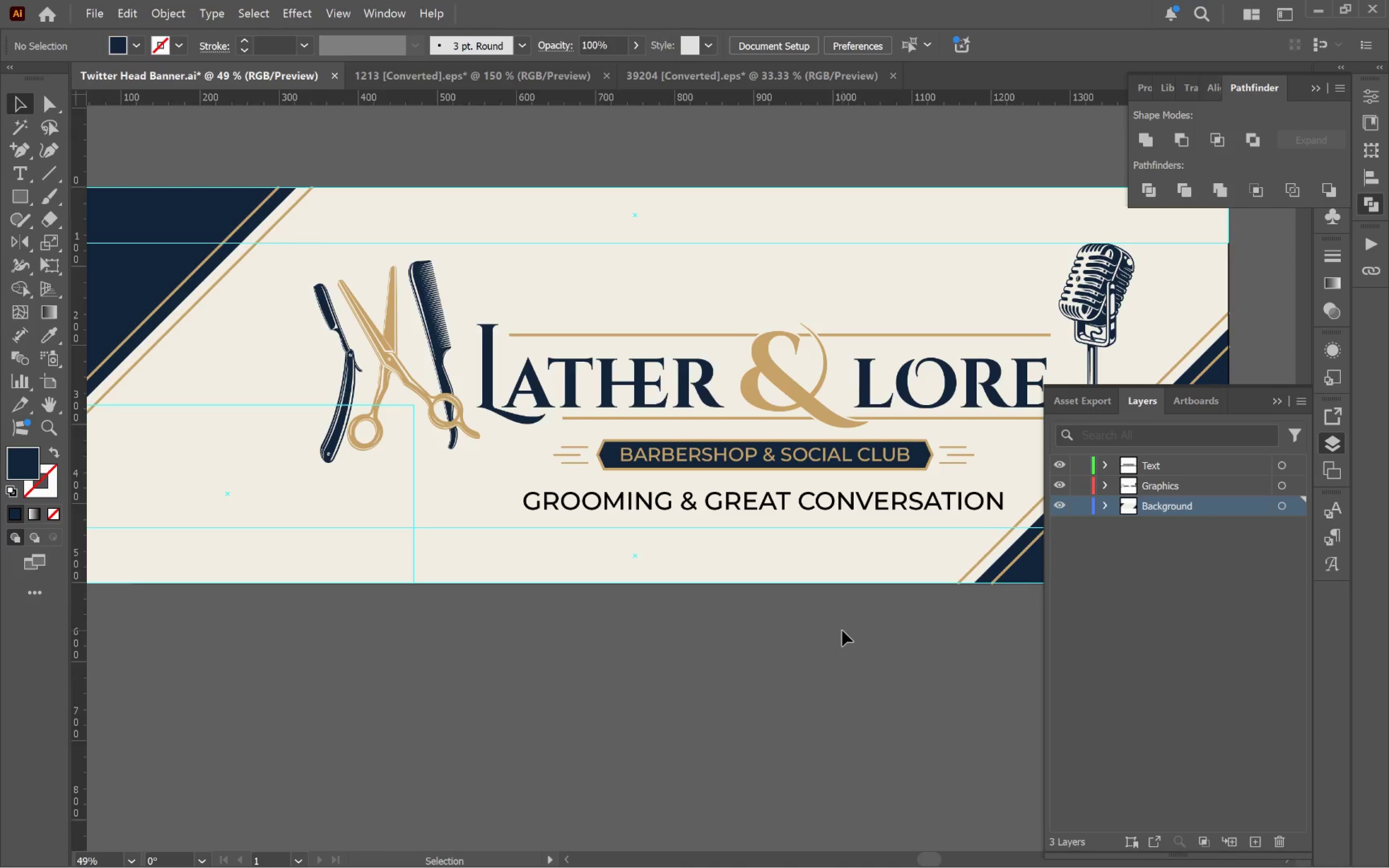 
key(Alt+AltLeft)
 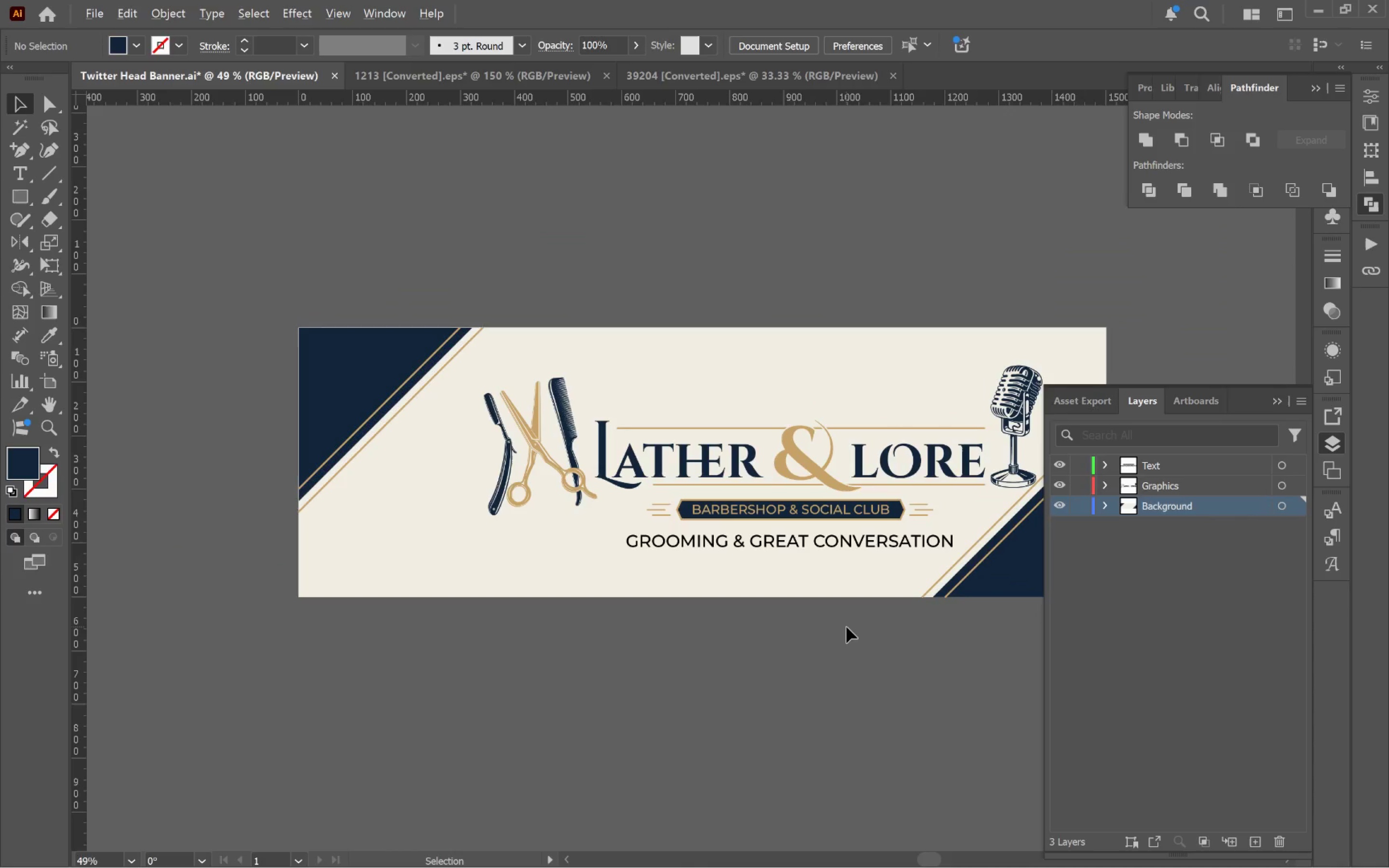 
hold_key(key=Space, duration=0.86)
 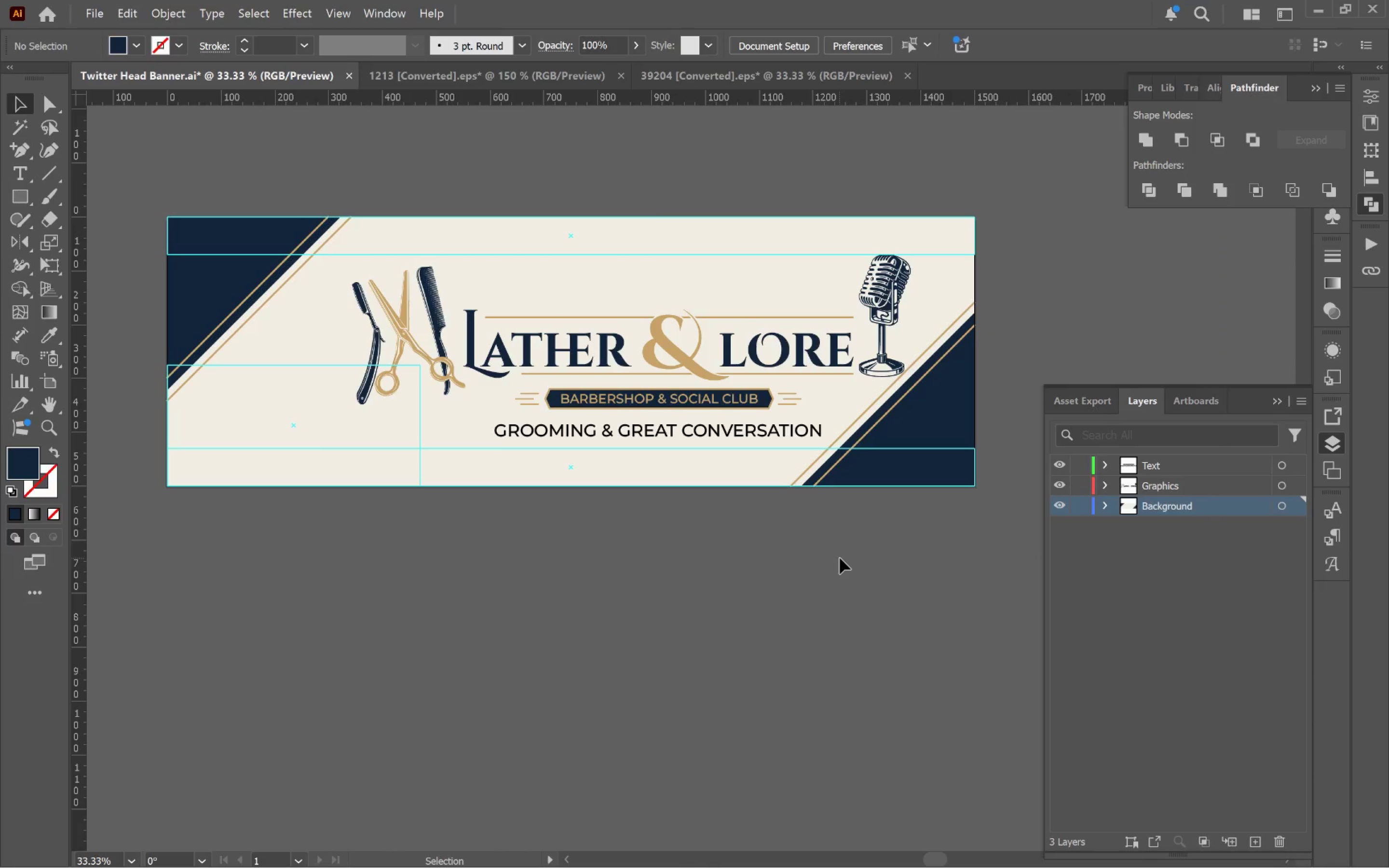 
left_click_drag(start_coordinate=[832, 635], to_coordinate=[701, 524])
 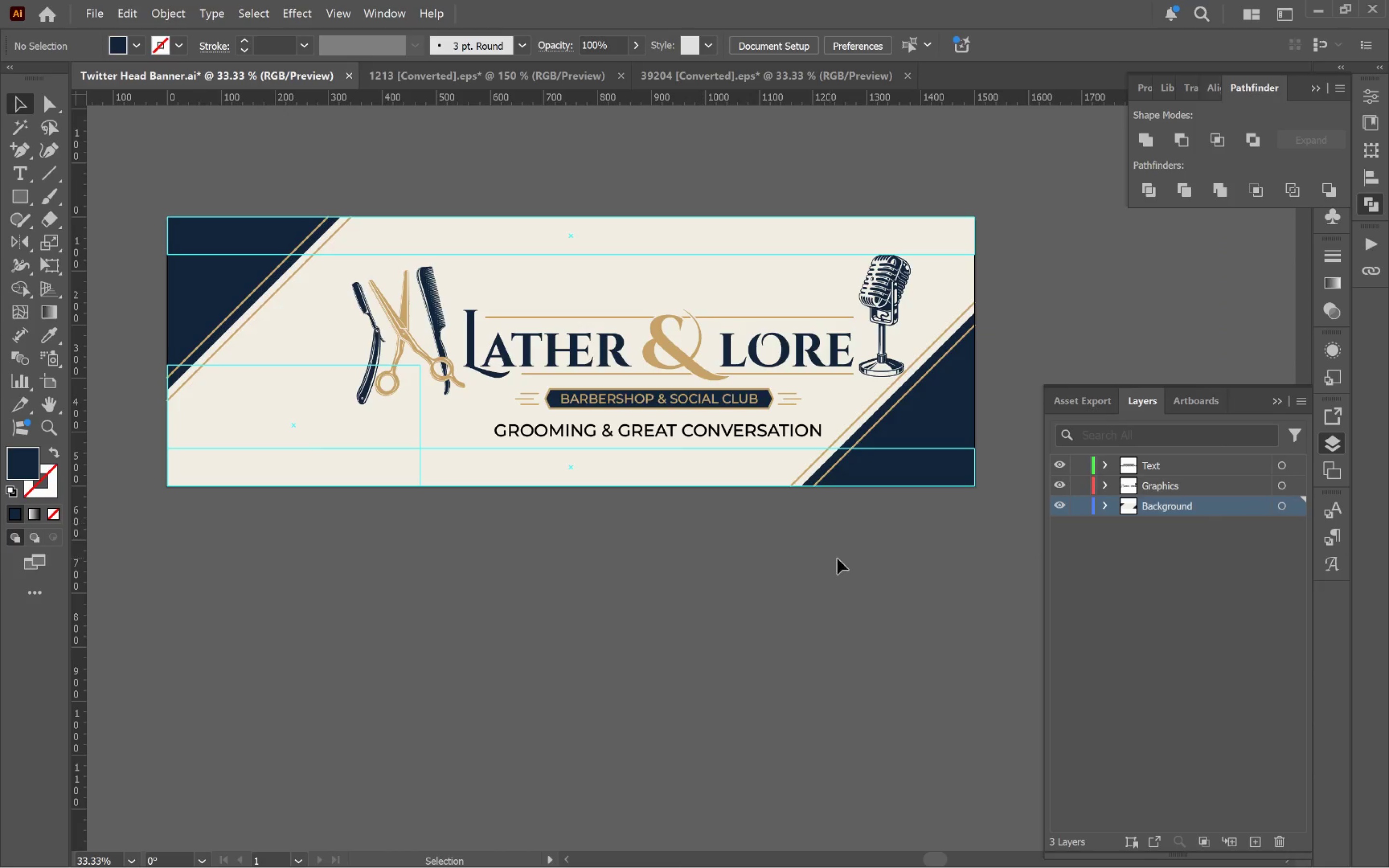 
scroll: coordinate [846, 627], scroll_direction: none, amount: 0.0
 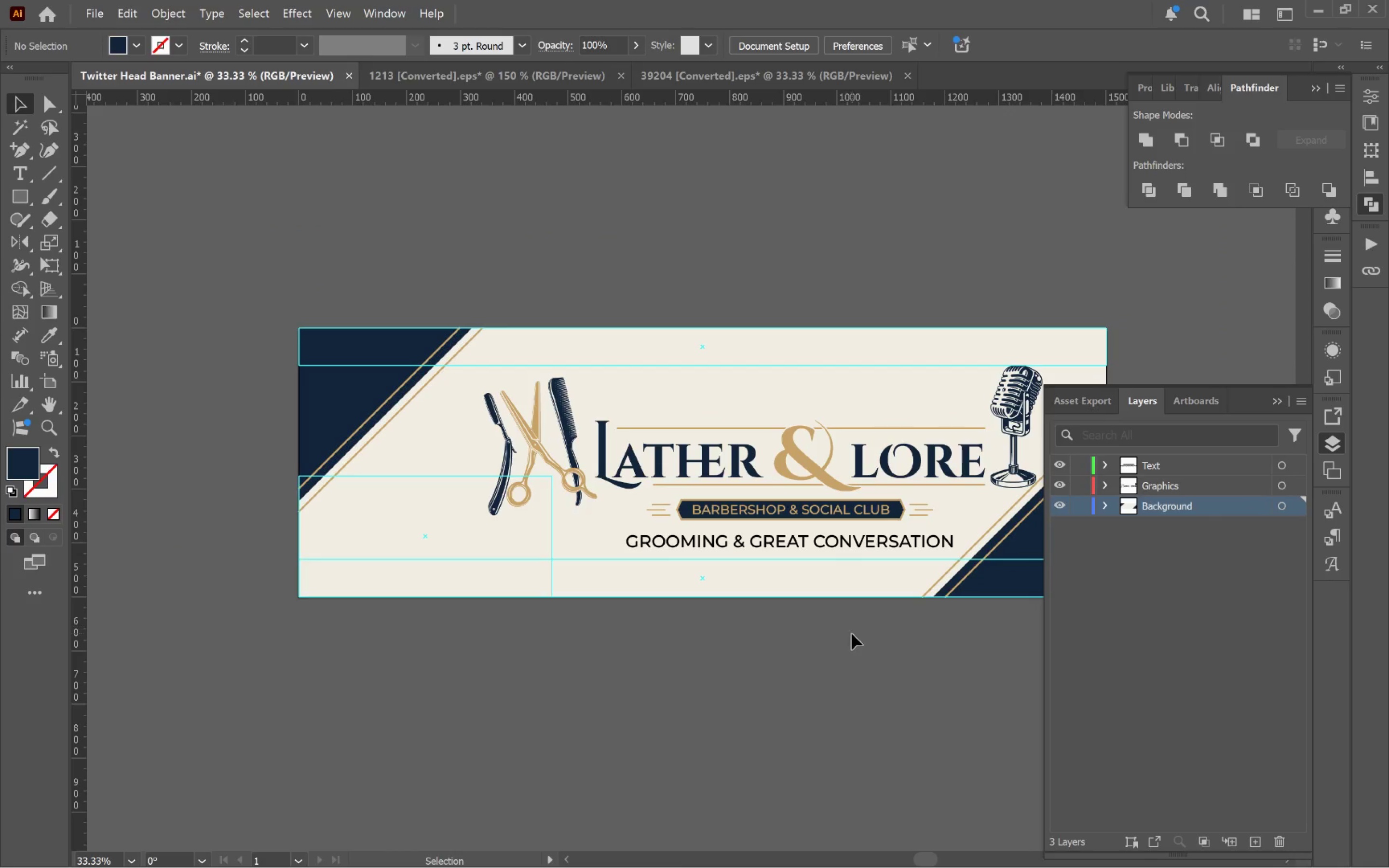 
left_click([840, 558])
 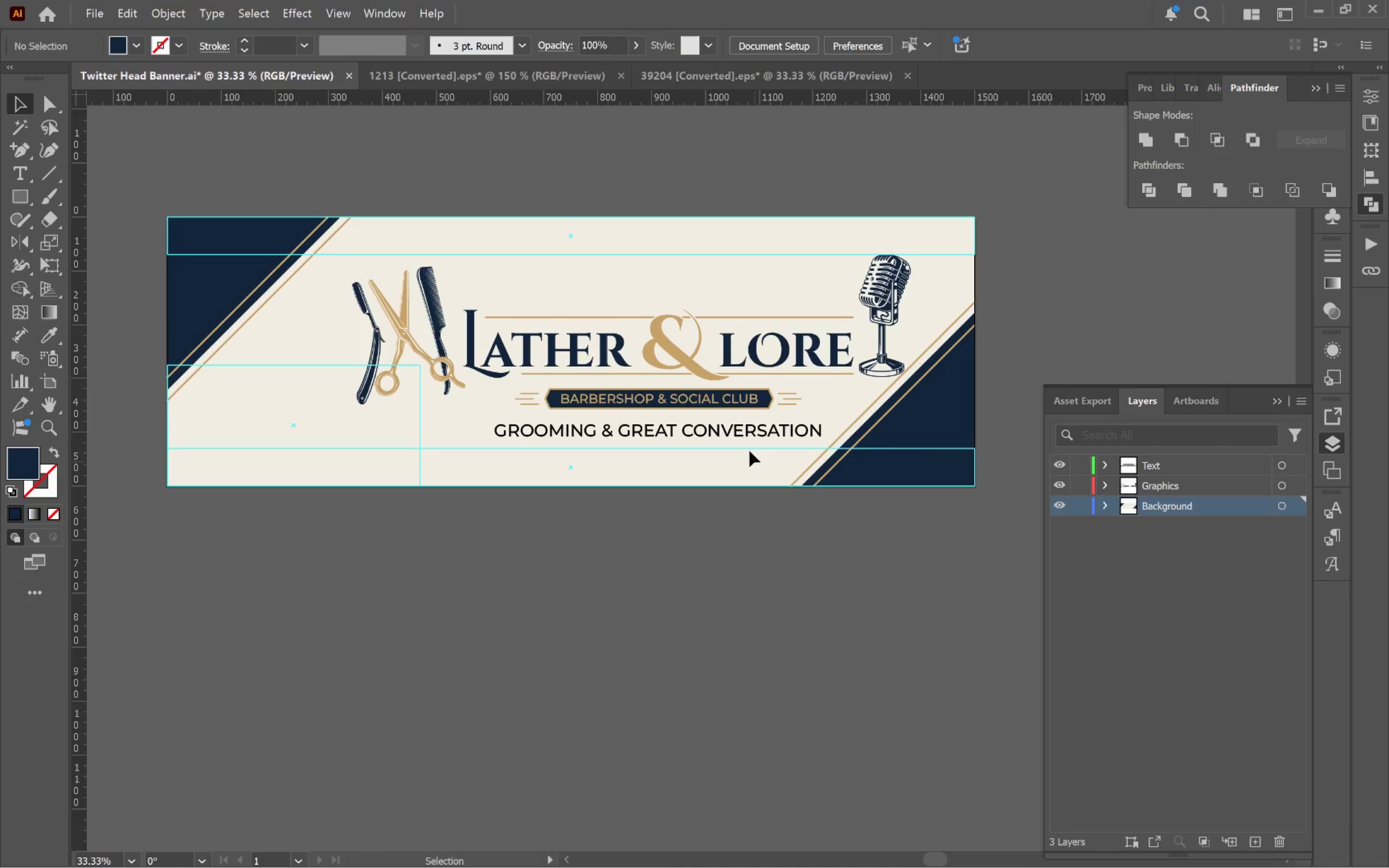 
left_click([621, 352])
 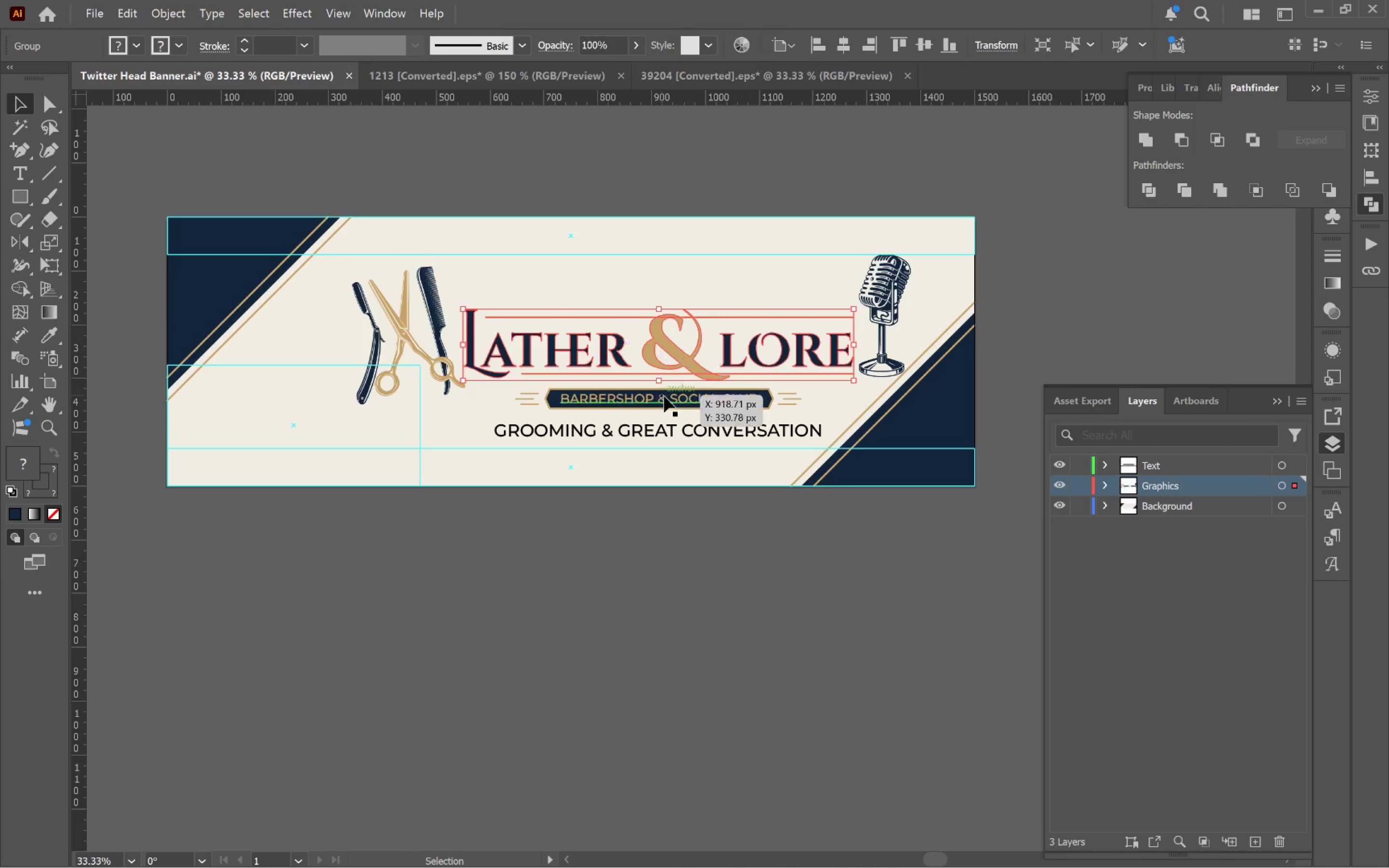 
left_click([667, 397])
 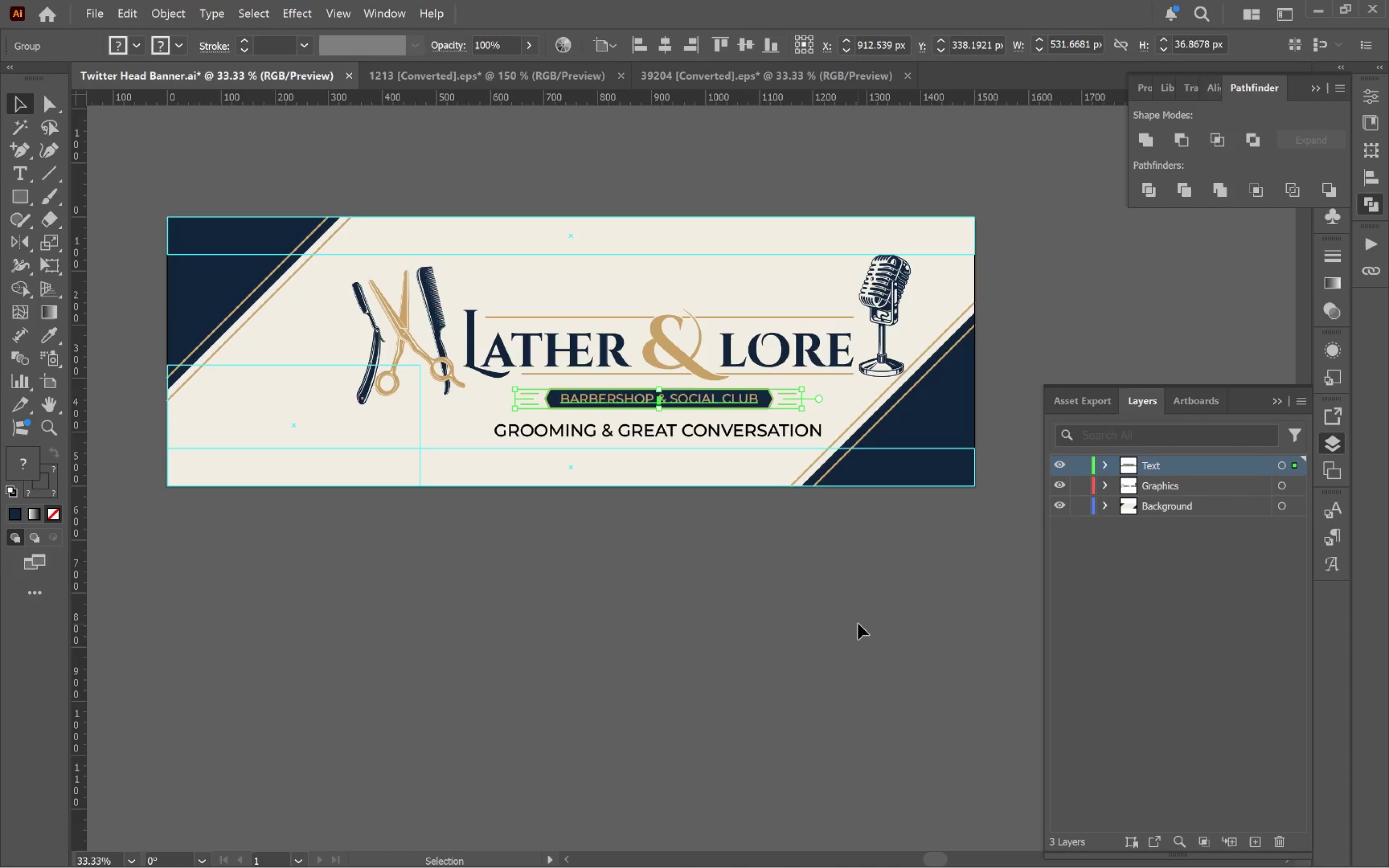 
left_click([886, 288])
 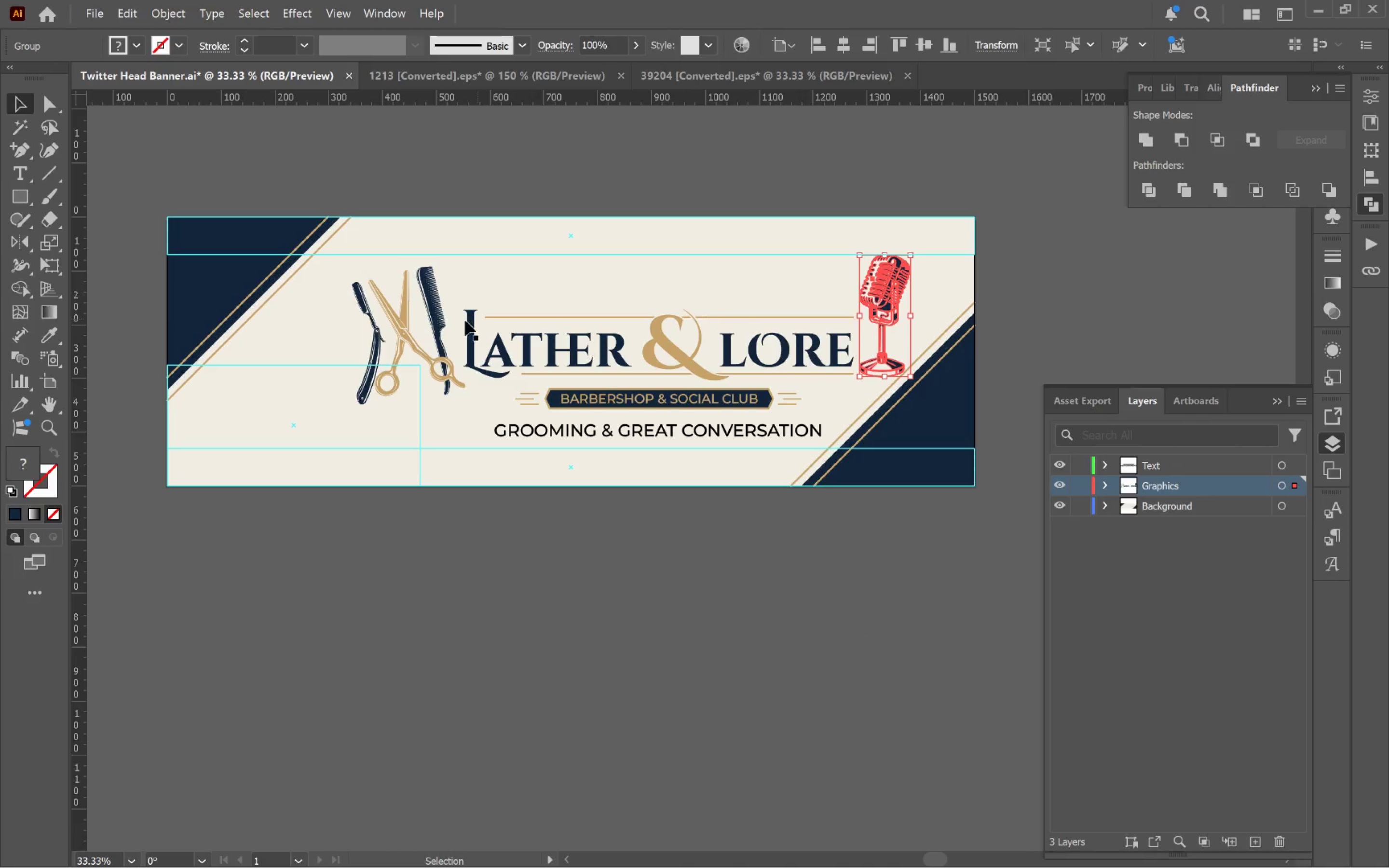 
left_click([434, 321])
 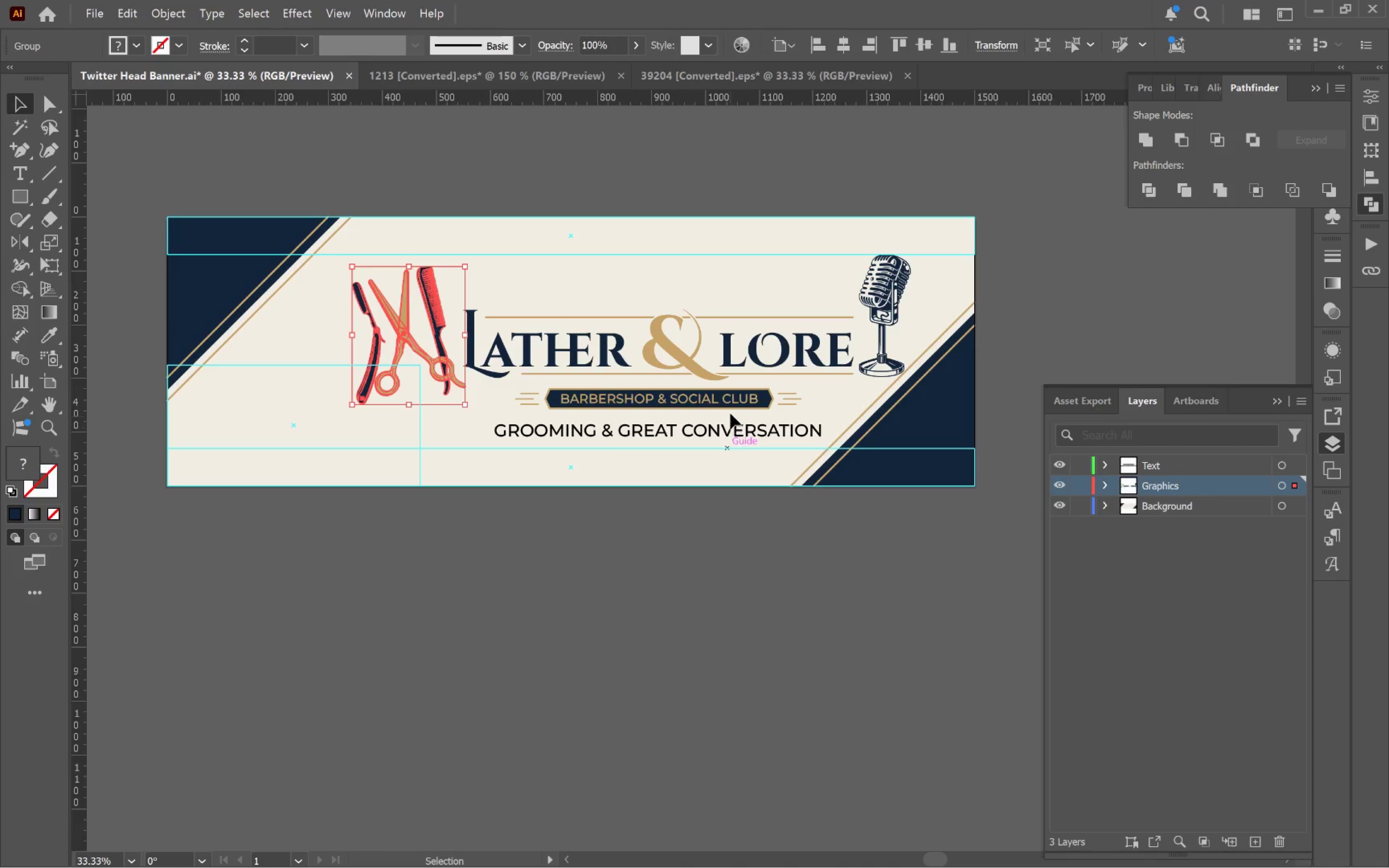 
left_click([733, 406])
 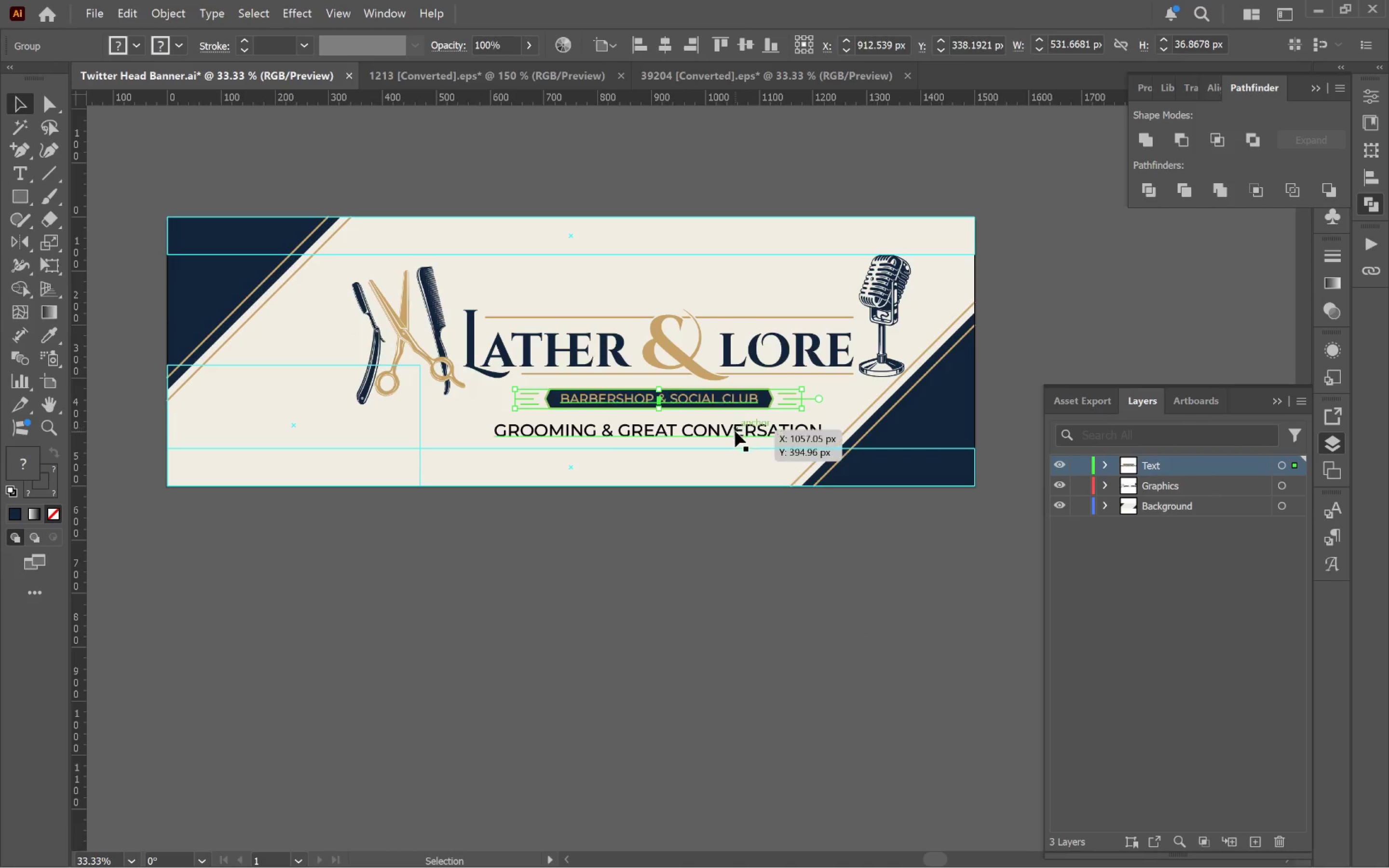 
left_click([735, 431])
 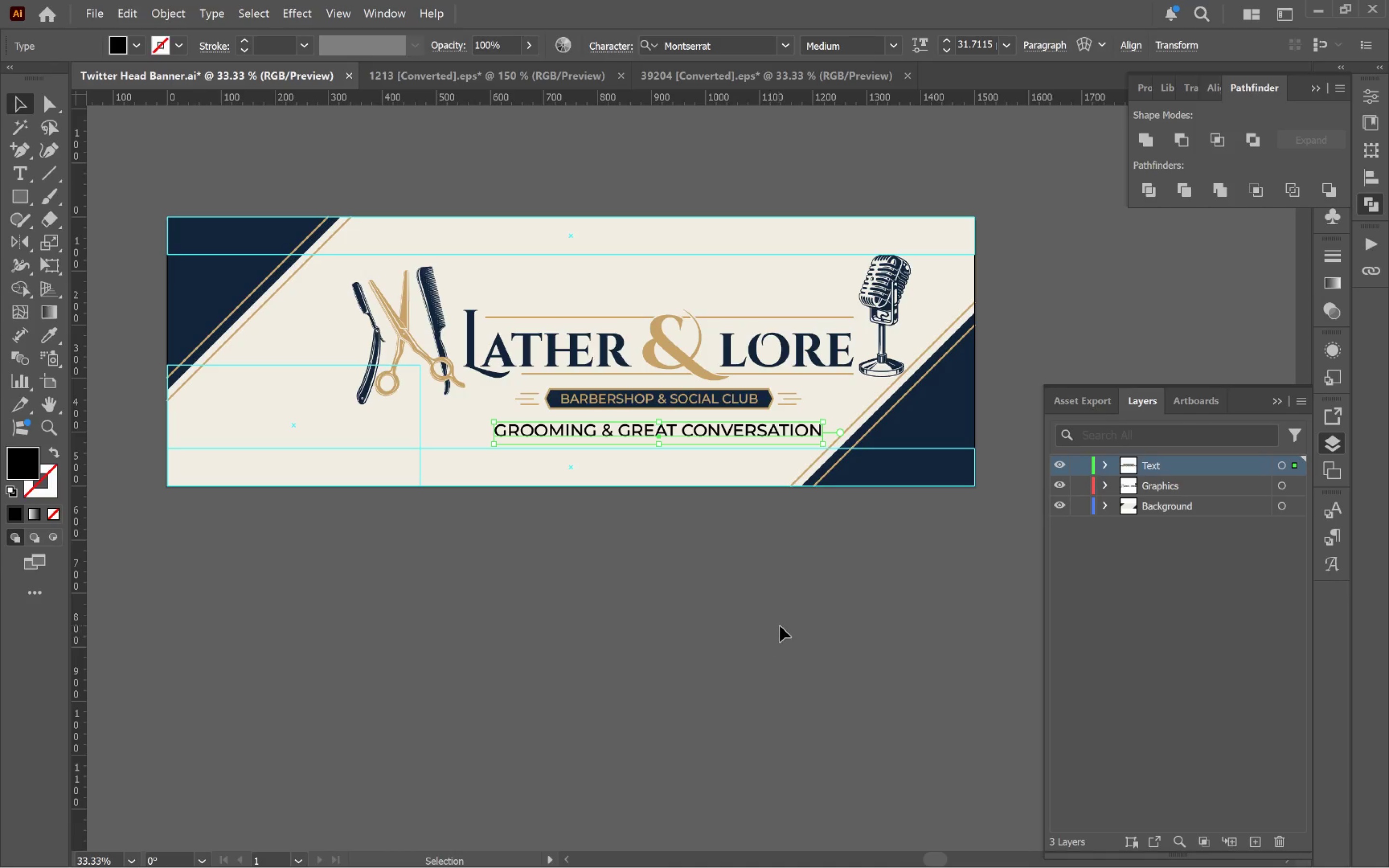 
key(Alt+Tab)
 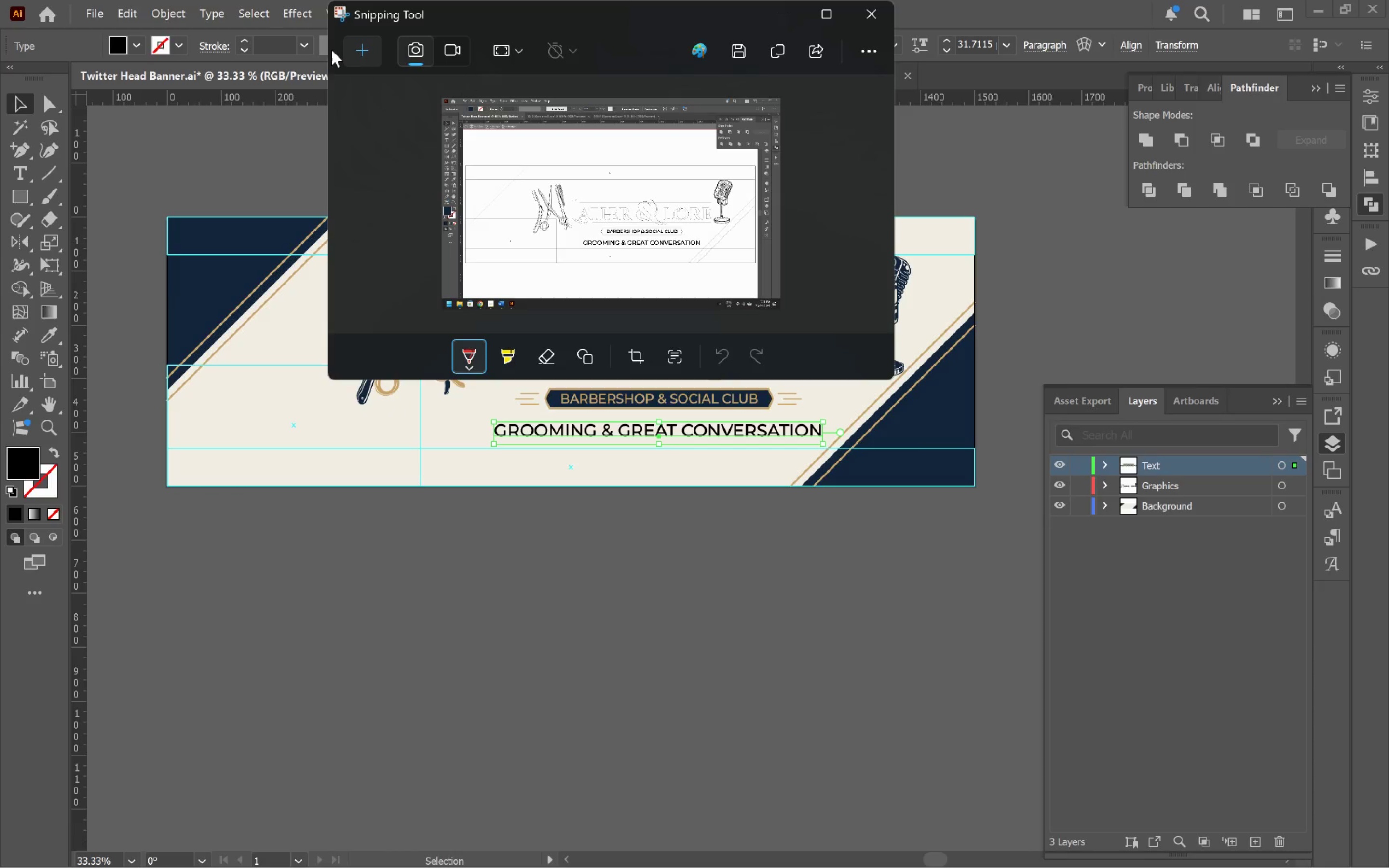 
left_click([373, 43])
 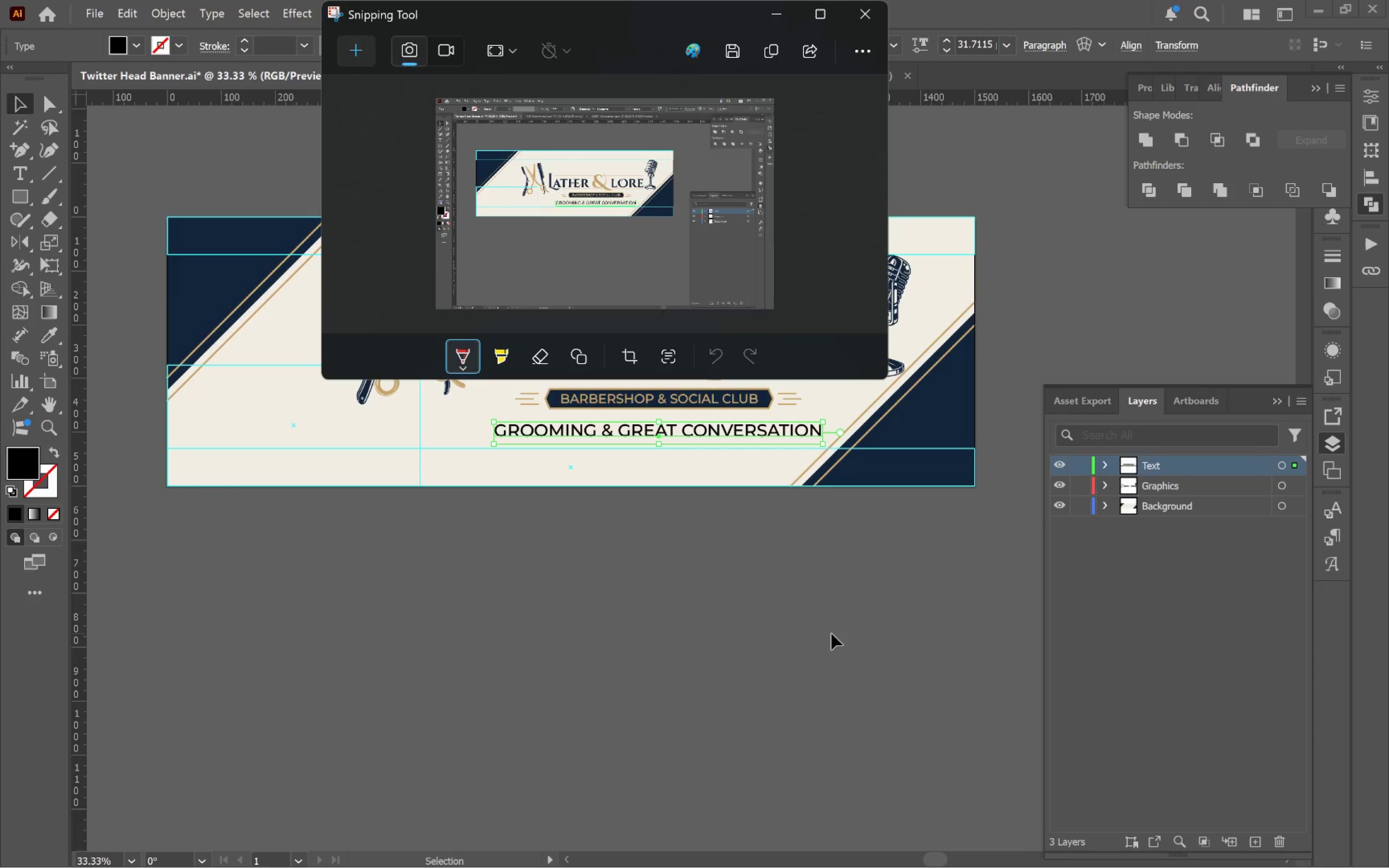 
key(Alt+Tab)
 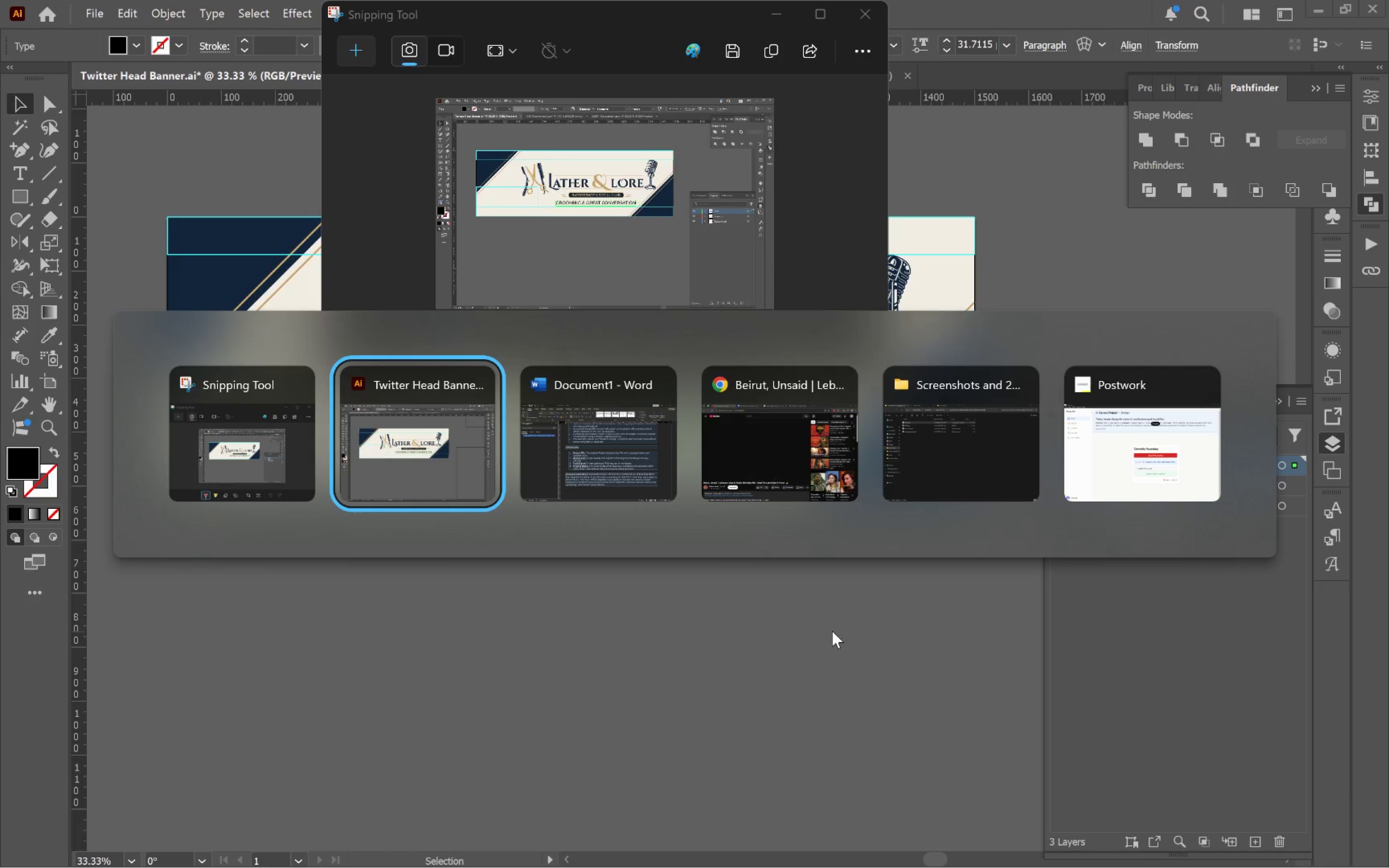 
key(Alt+Tab)
 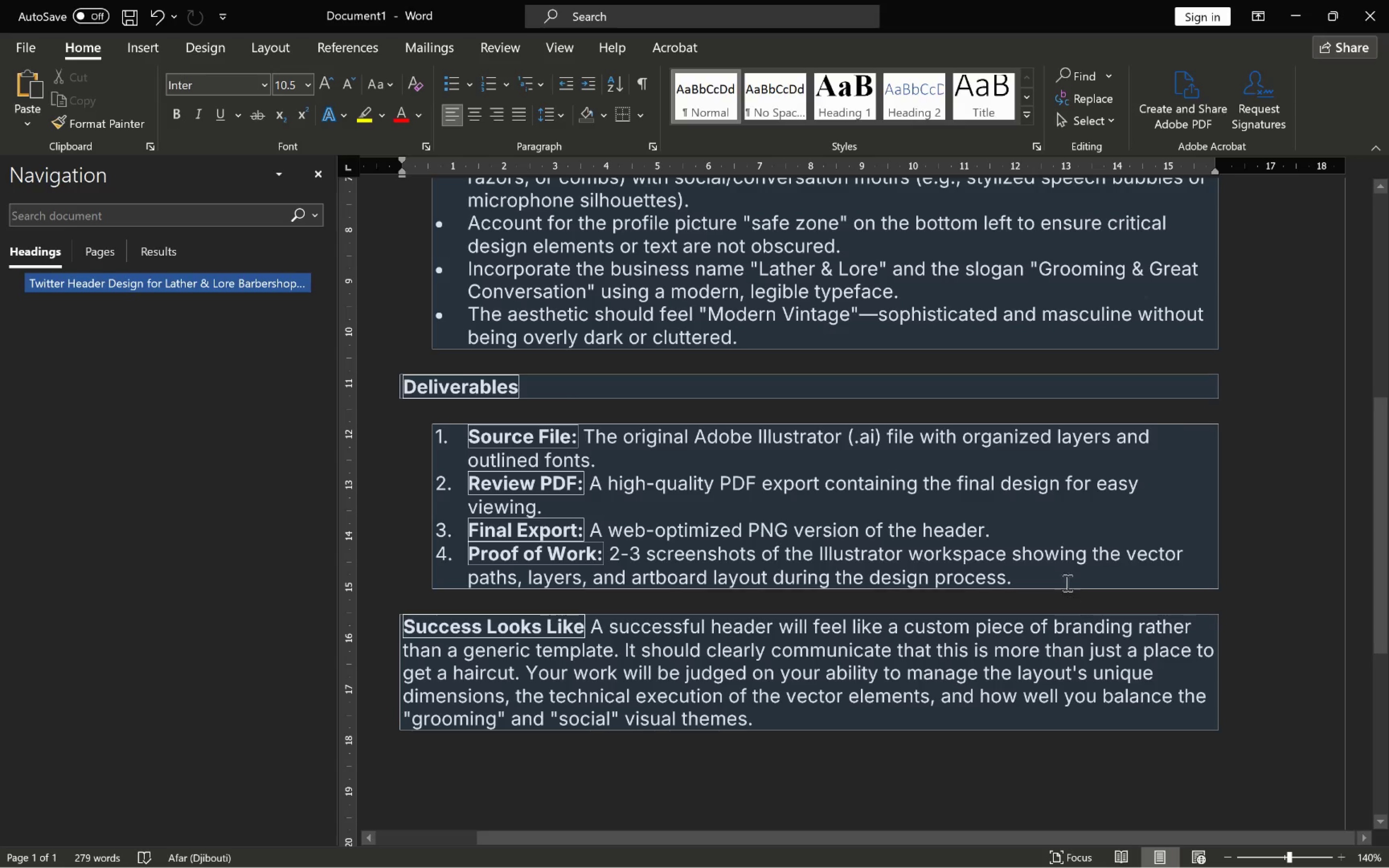 
left_click([987, 552])
 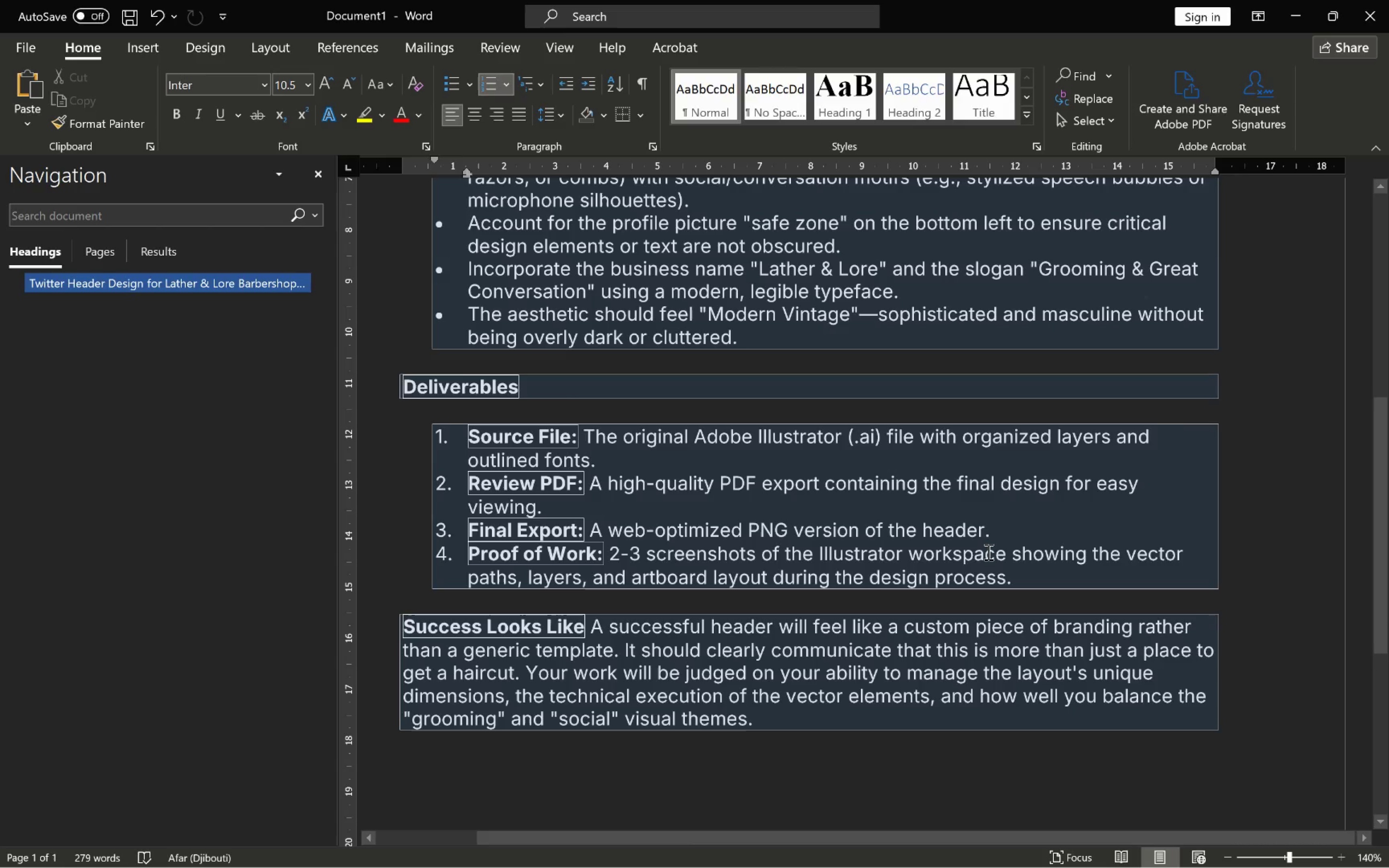 
key(Alt+AltLeft)
 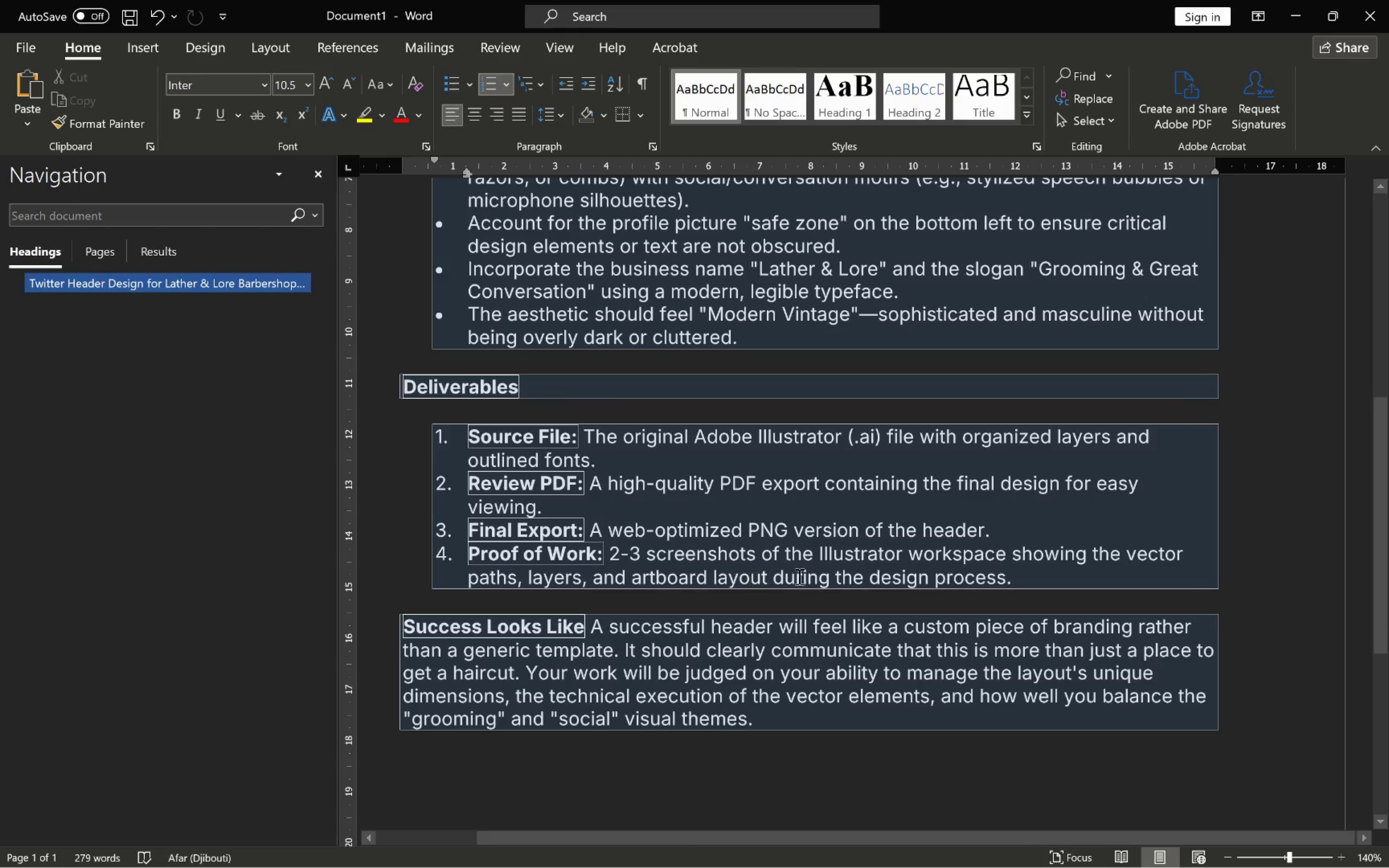 
key(Alt+Tab)
 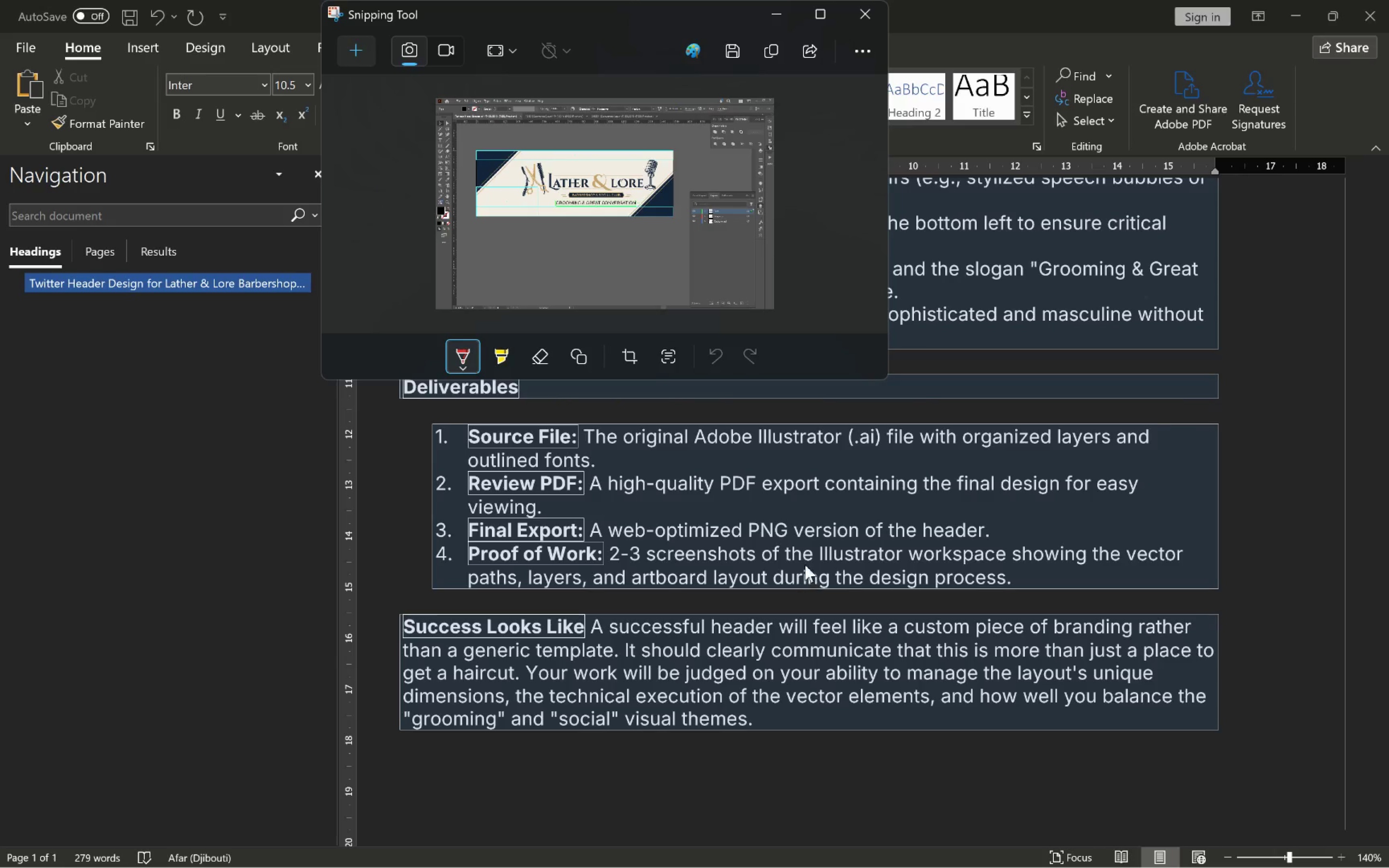 
key(Alt+Tab)
 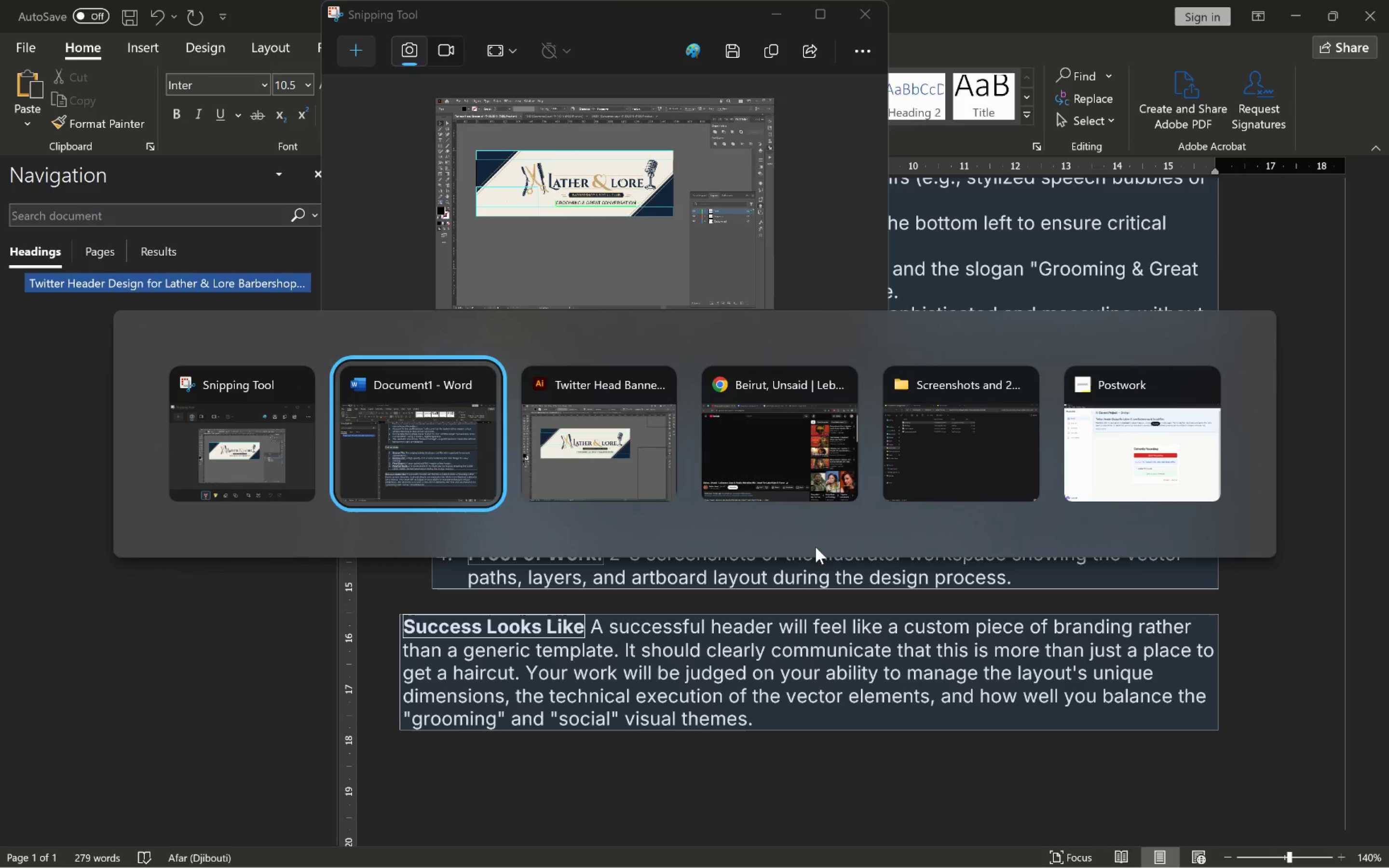 
key(Alt+Tab)
 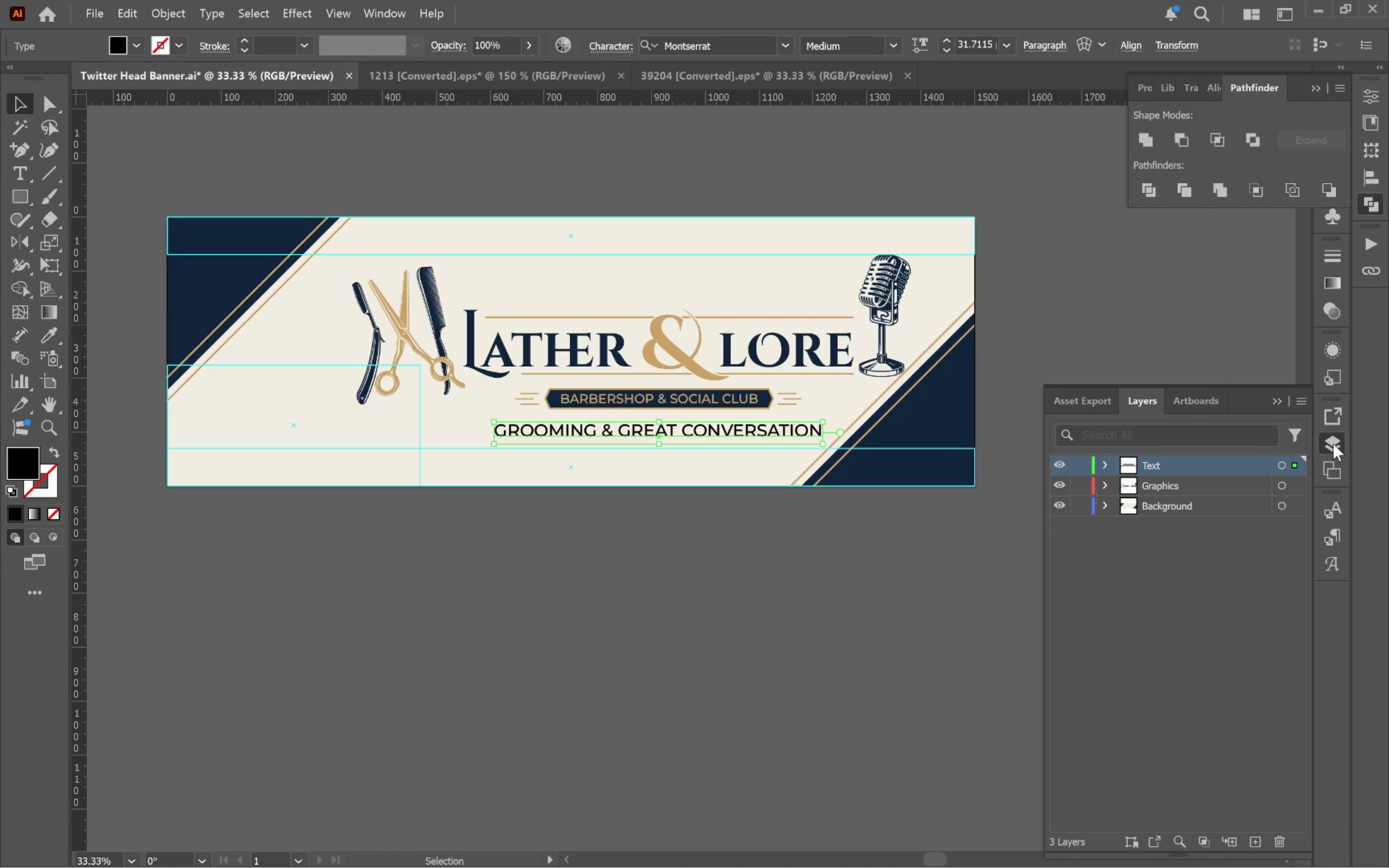 
left_click([1207, 404])
 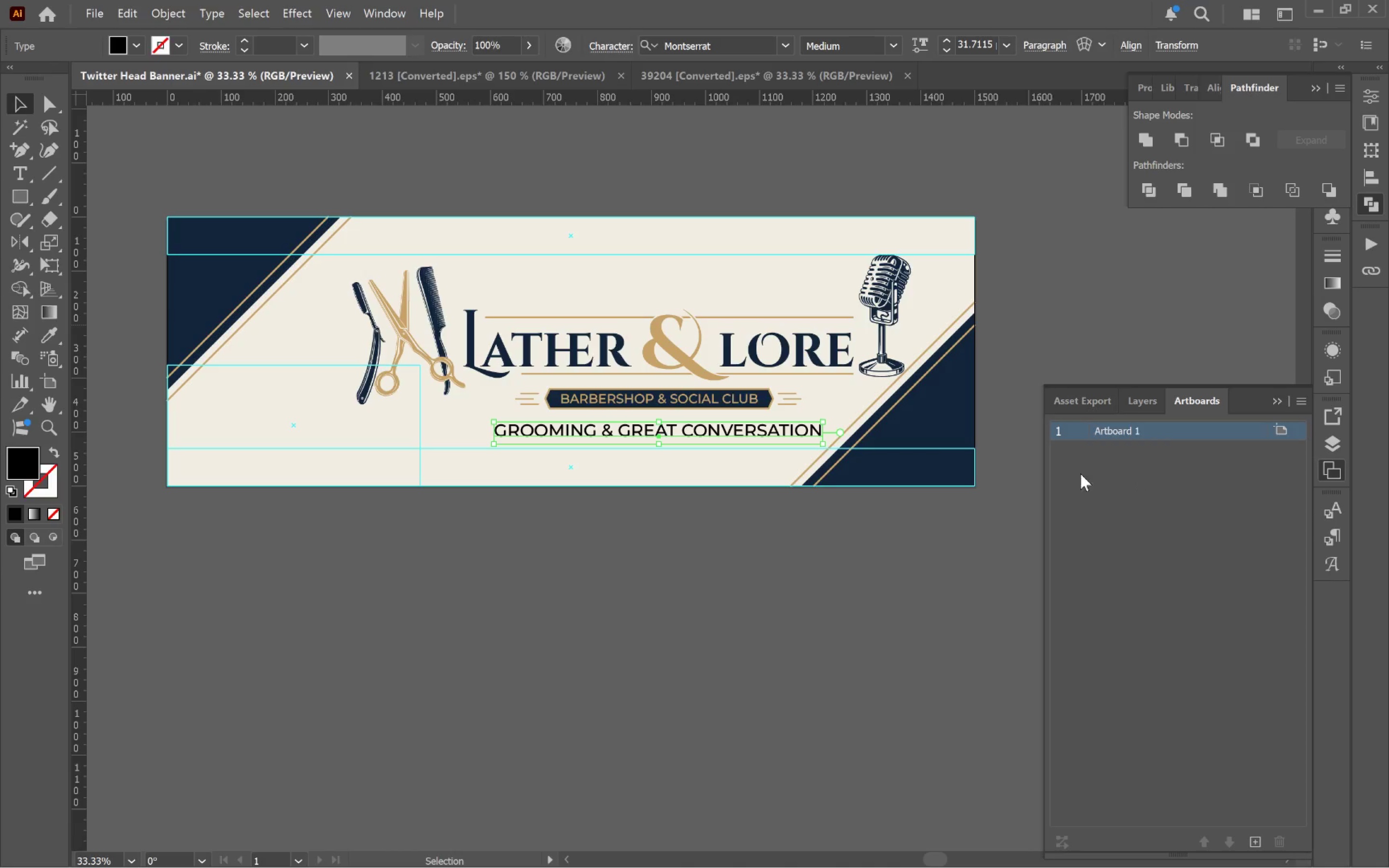 
wait(9.32)
 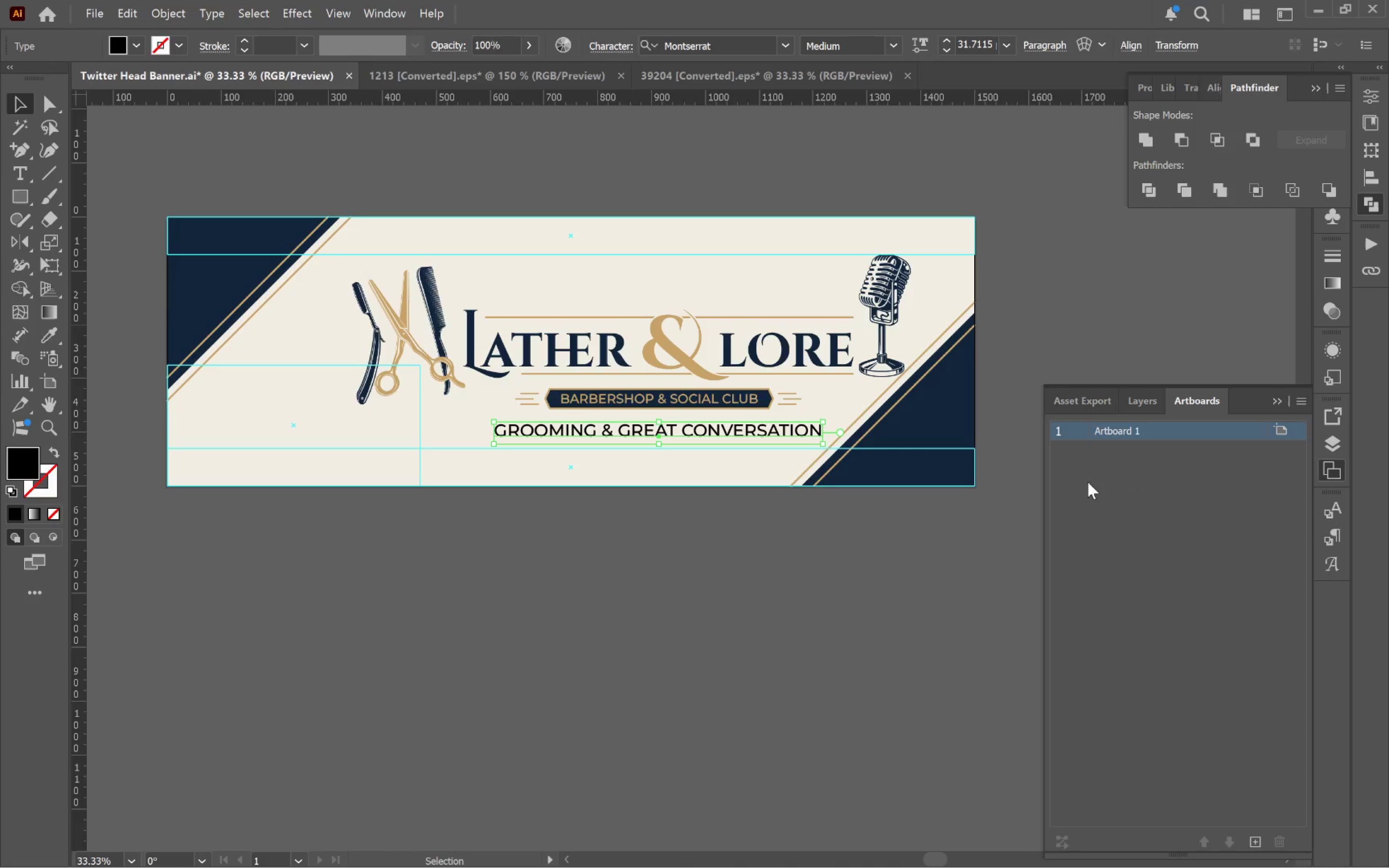 
key(Alt+Tab)
 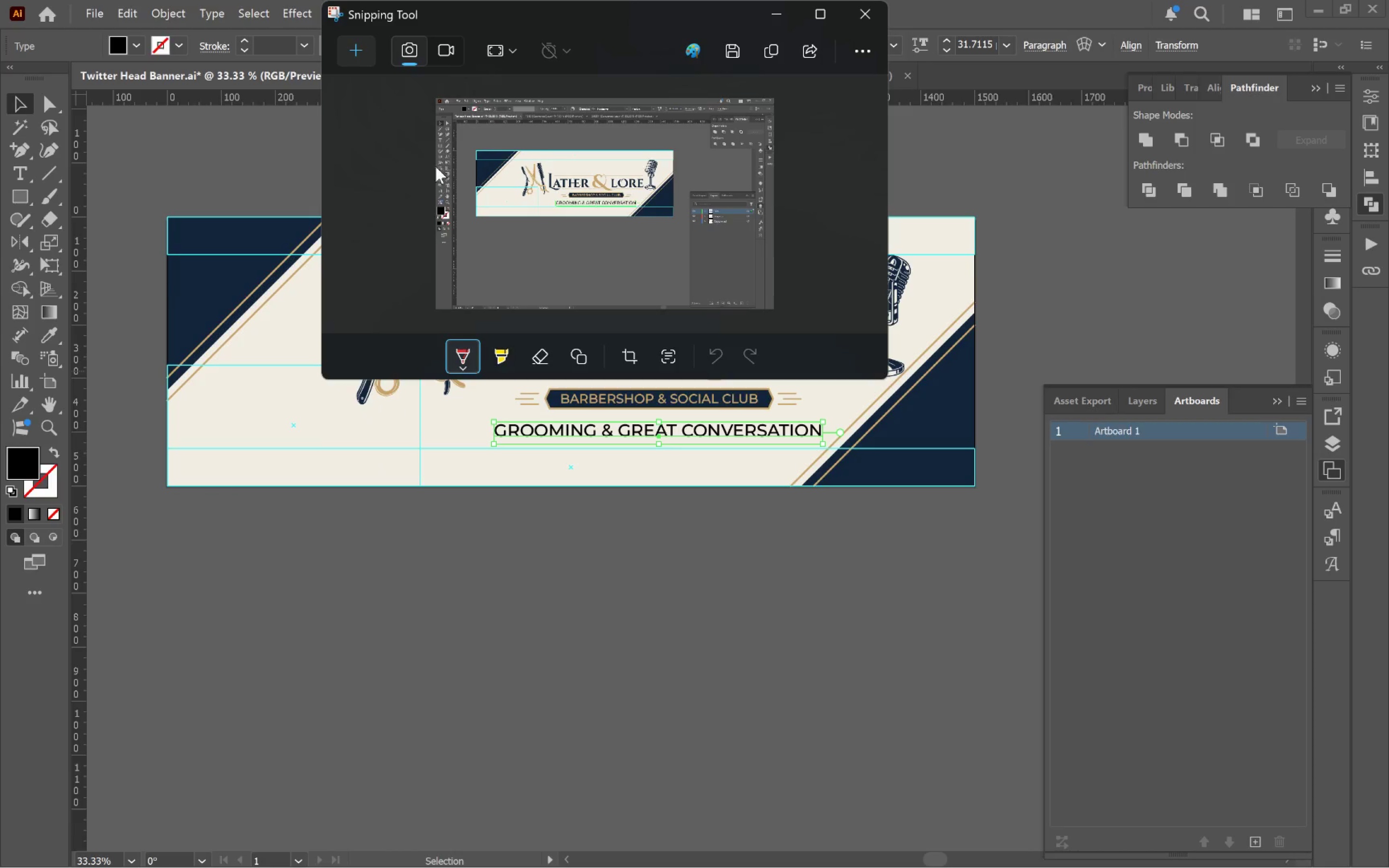 
left_click([357, 53])
 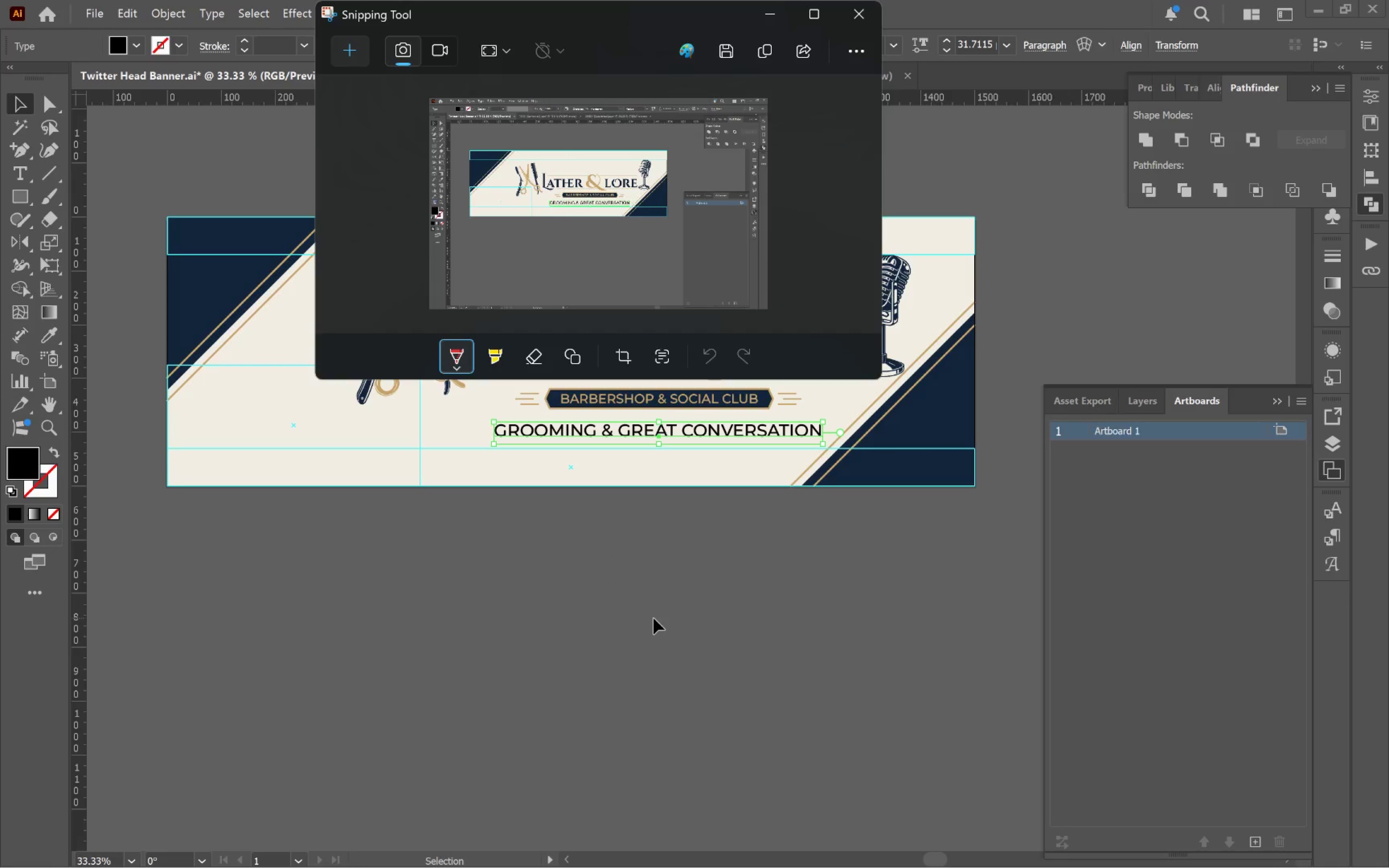 
left_click([654, 617])
 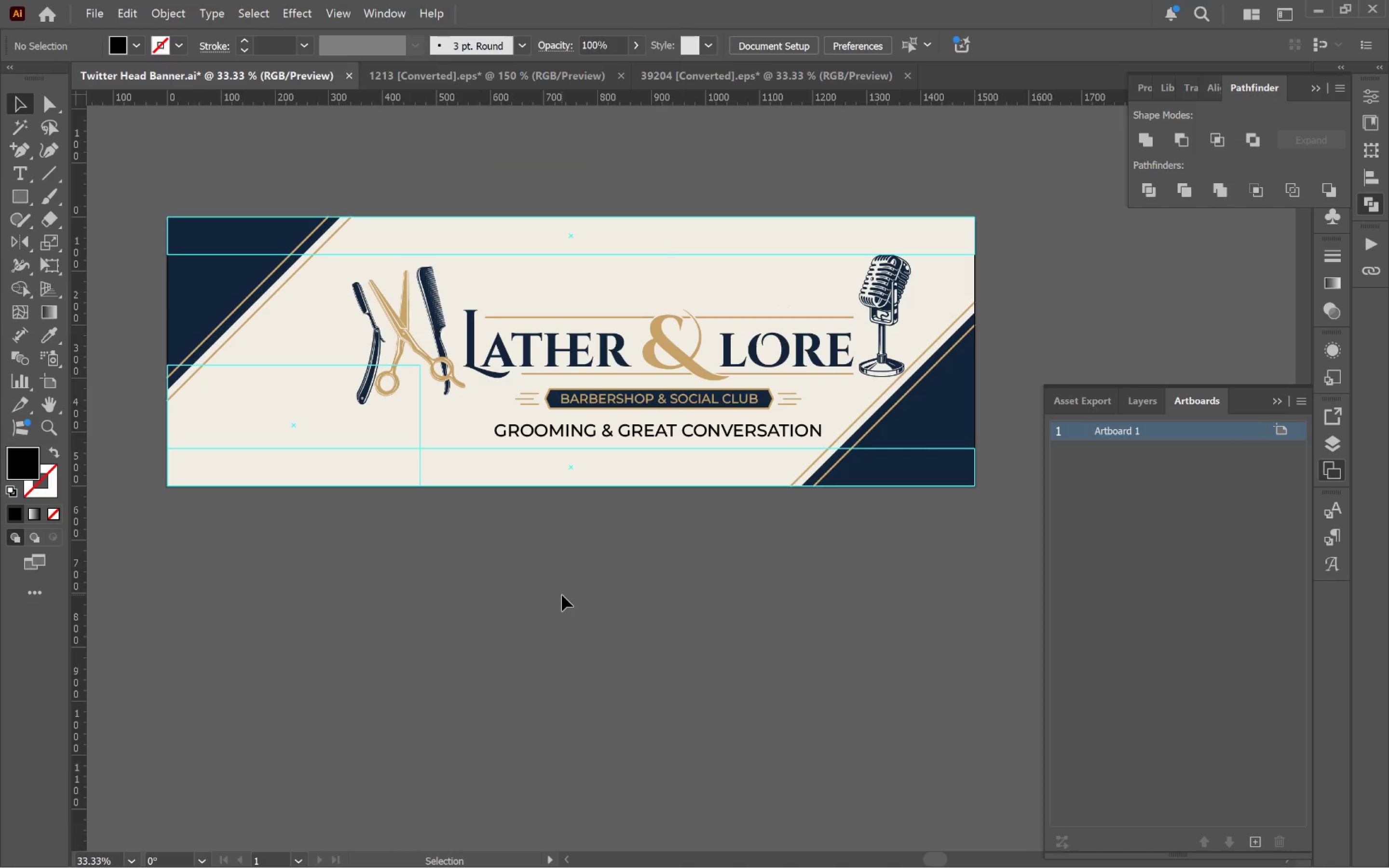 
key(Control+S)
 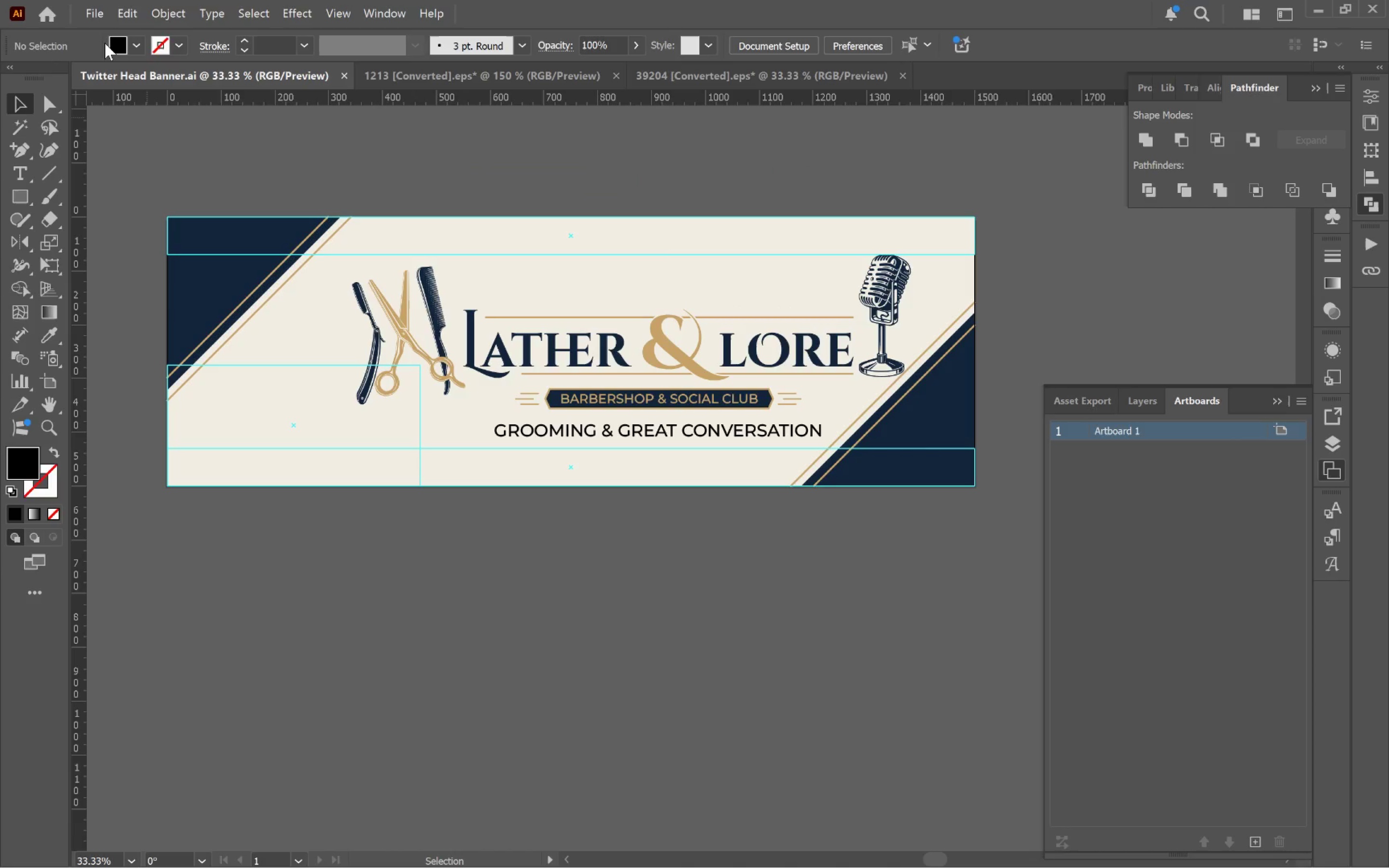 
left_click([90, 18])
 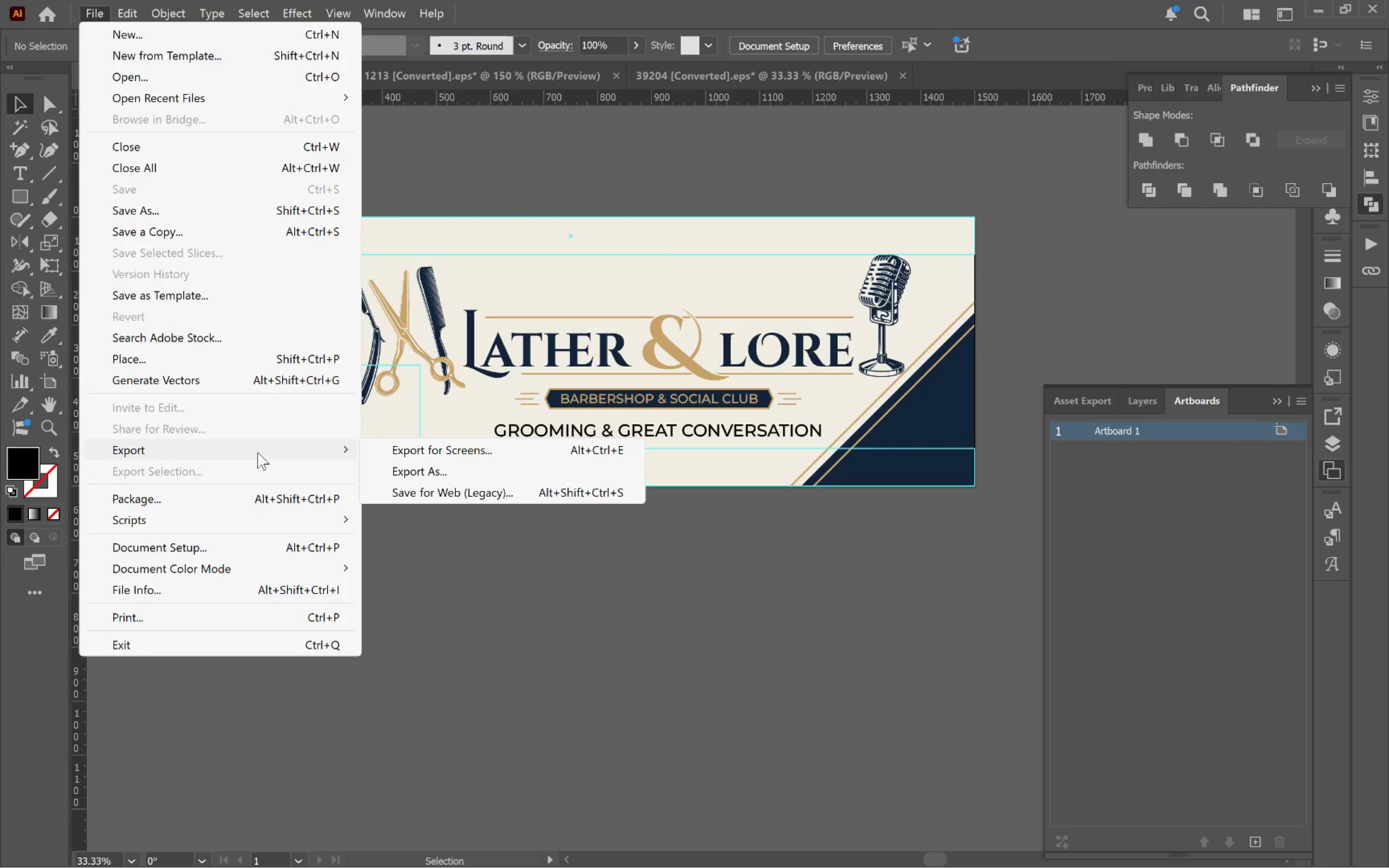 
left_click([414, 474])
 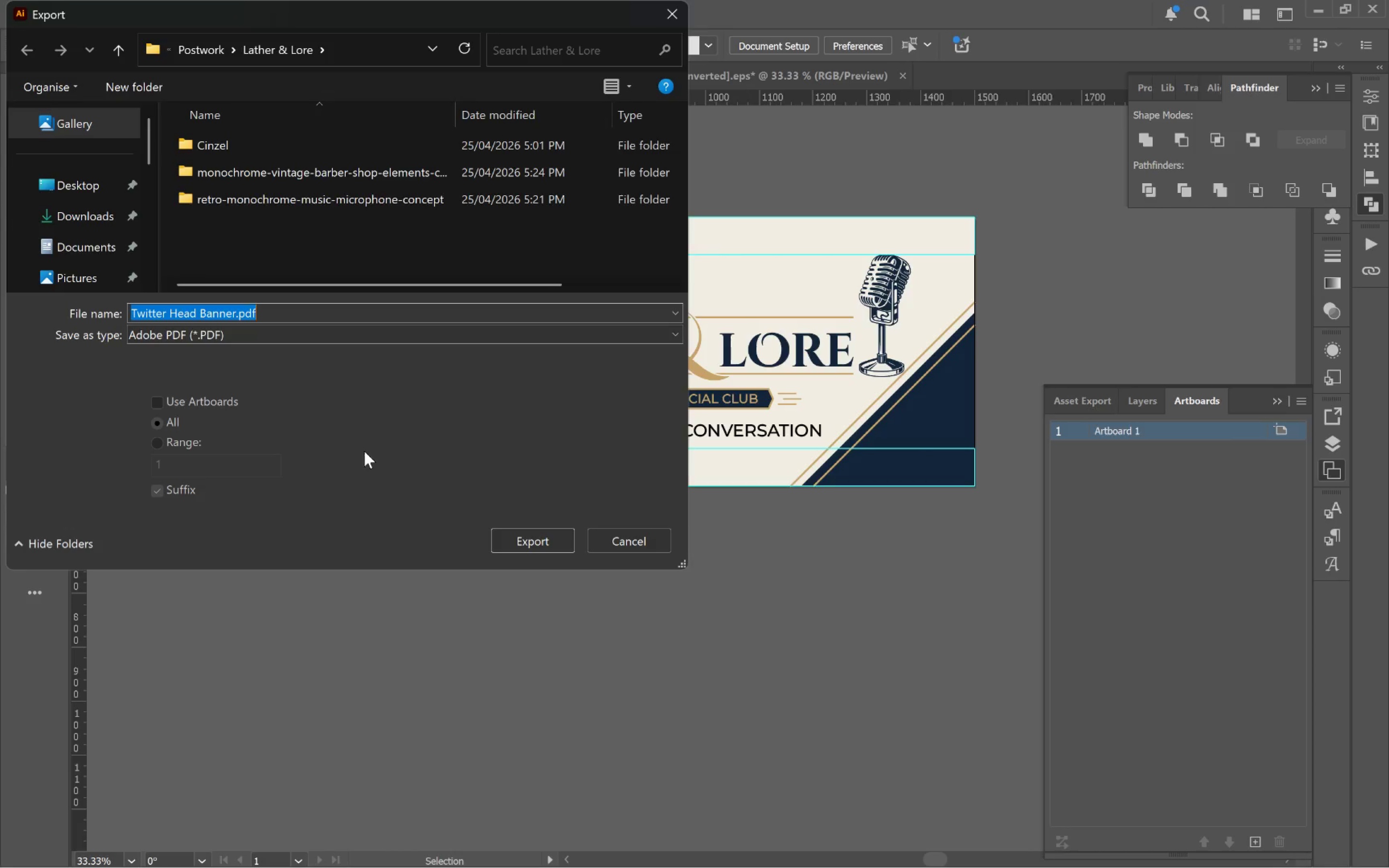 
left_click([515, 542])
 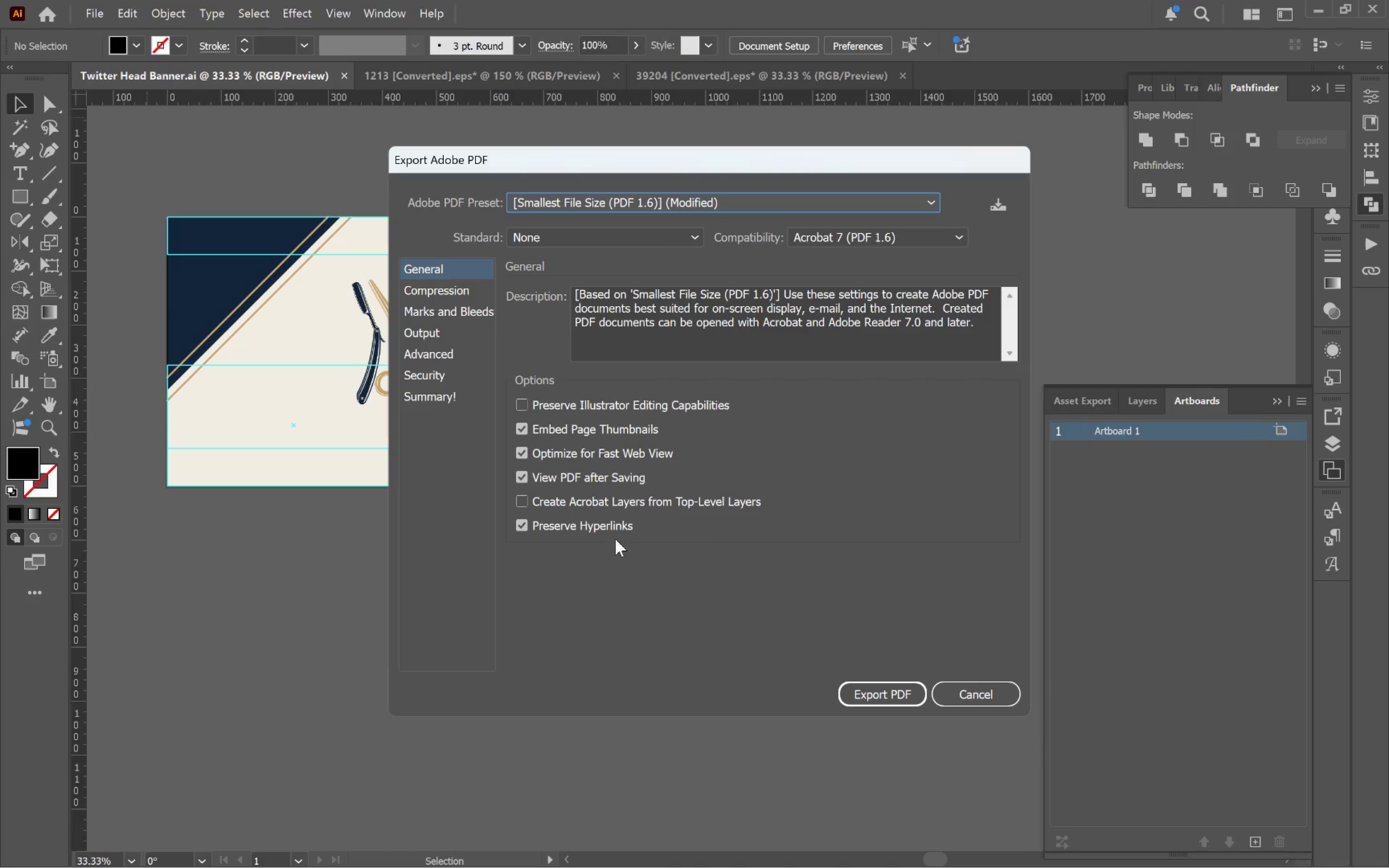 
left_click([882, 688])
 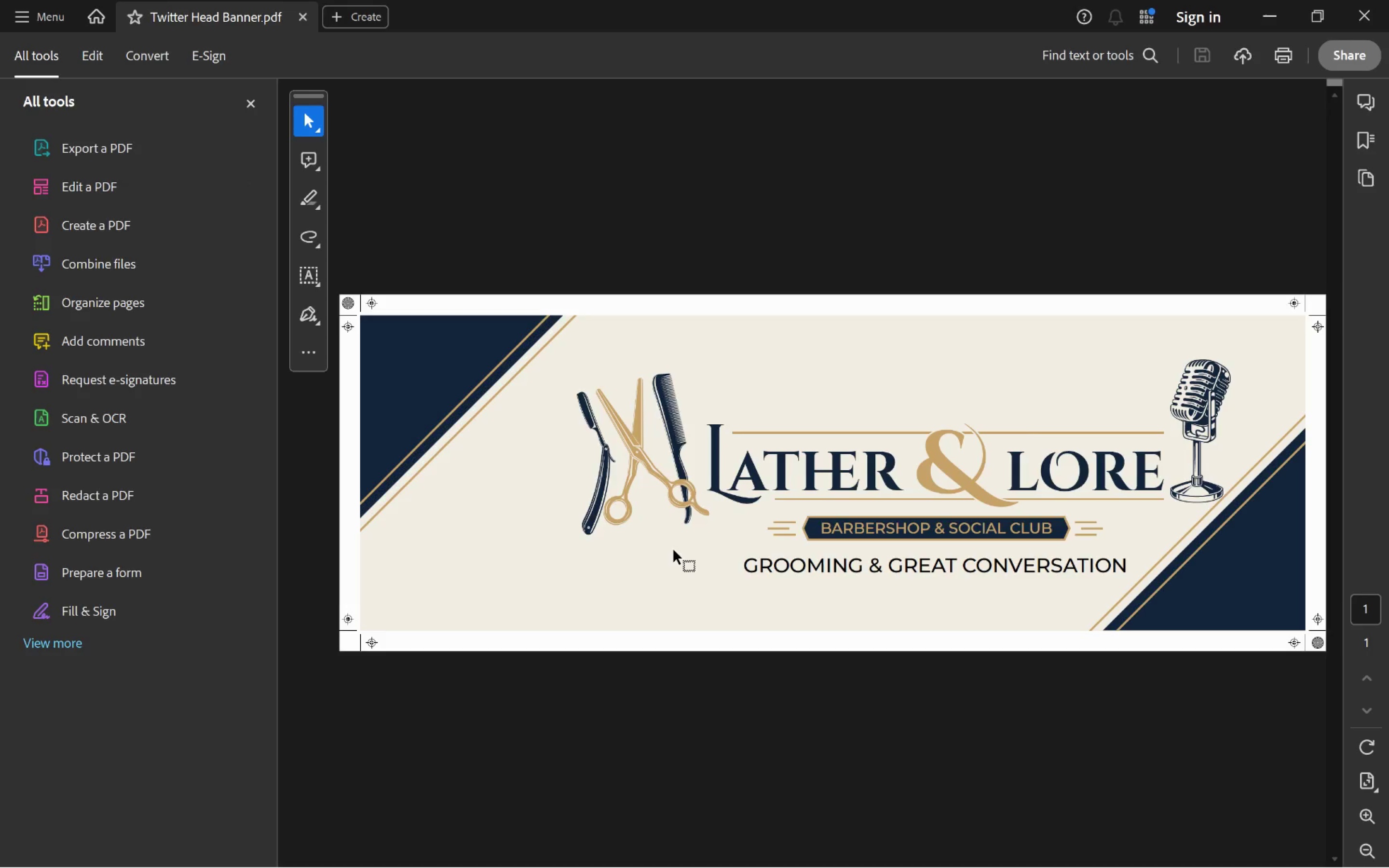 
left_click([1389, 0])
 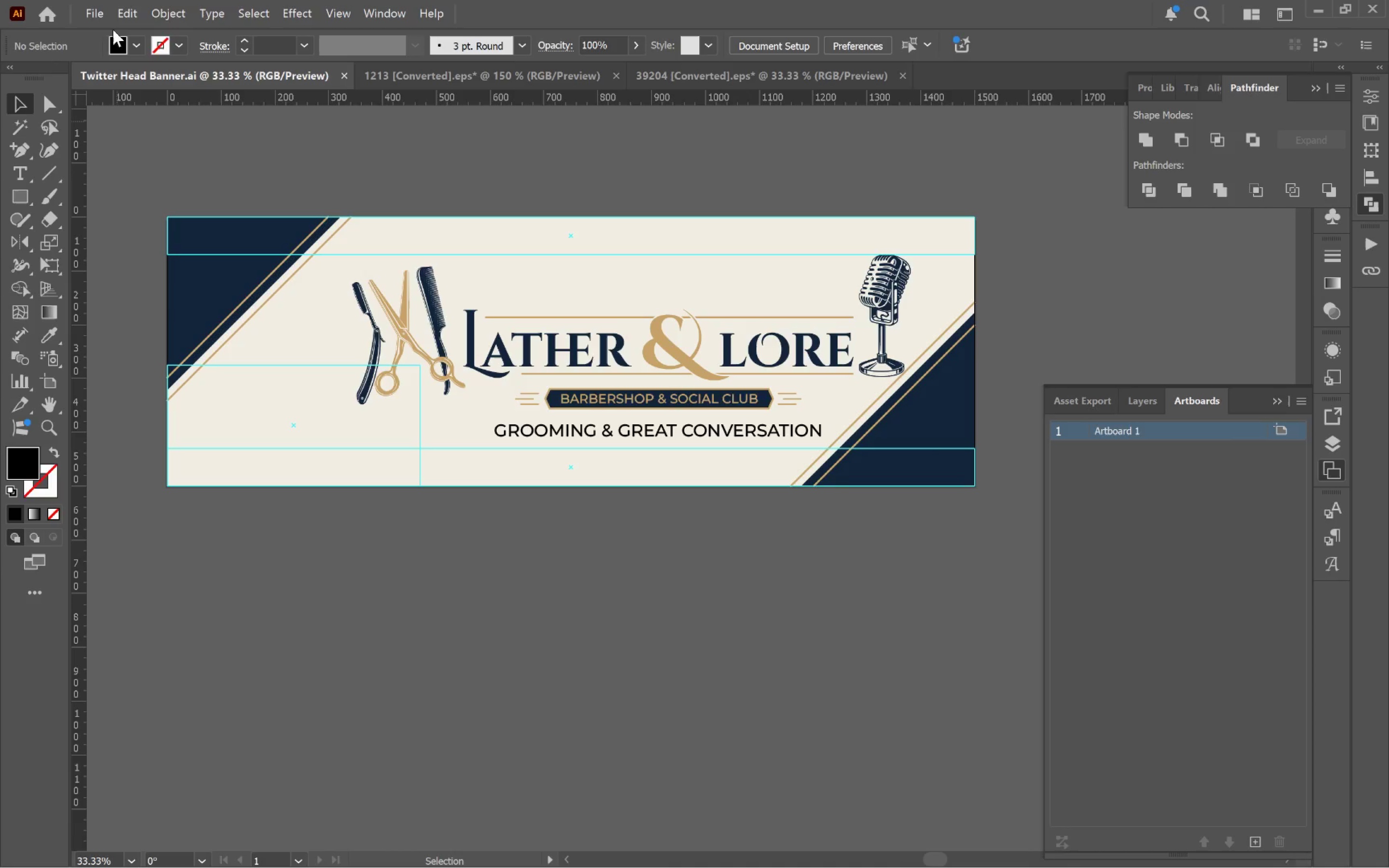 
left_click([90, 8])
 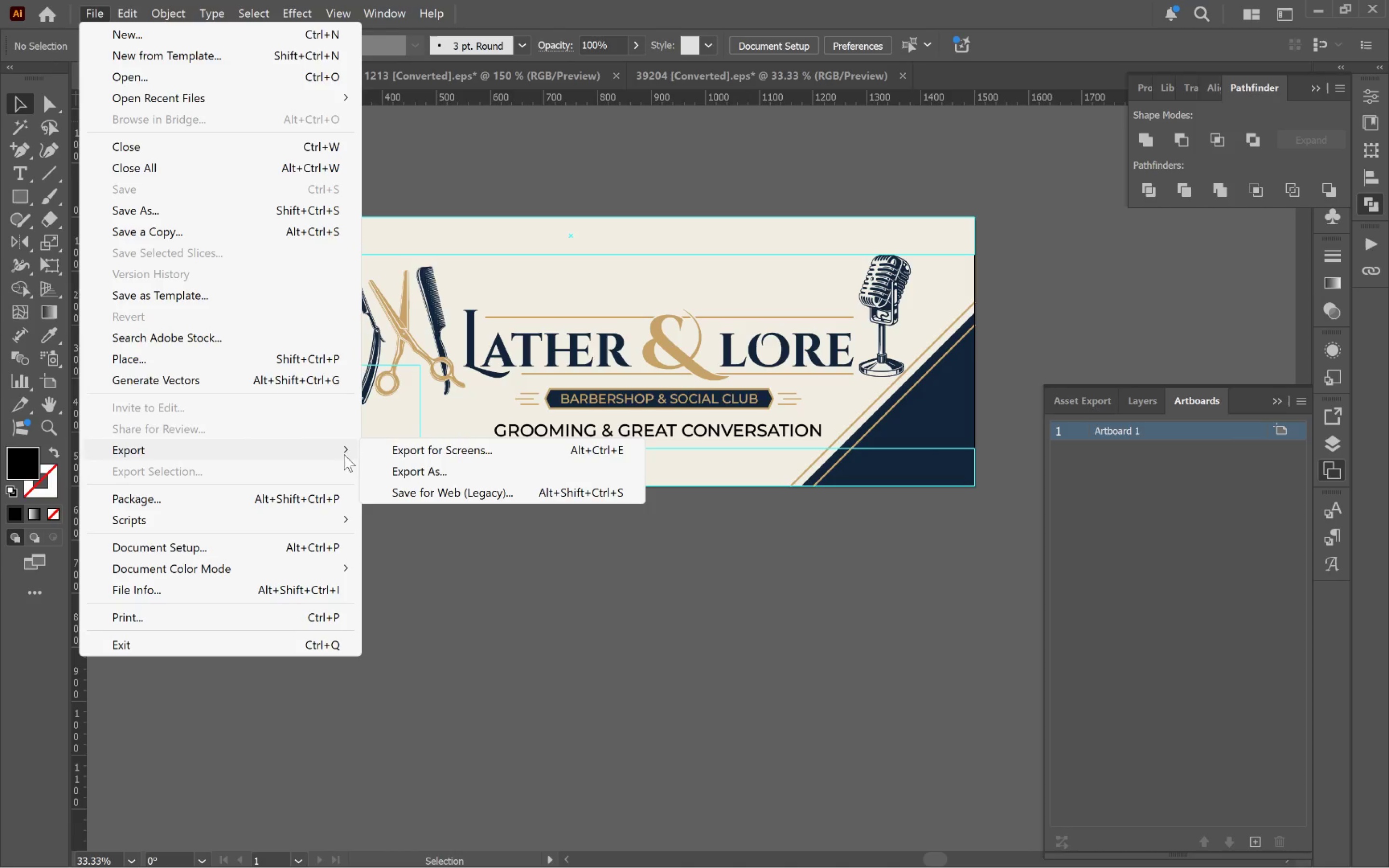 
left_click([411, 473])
 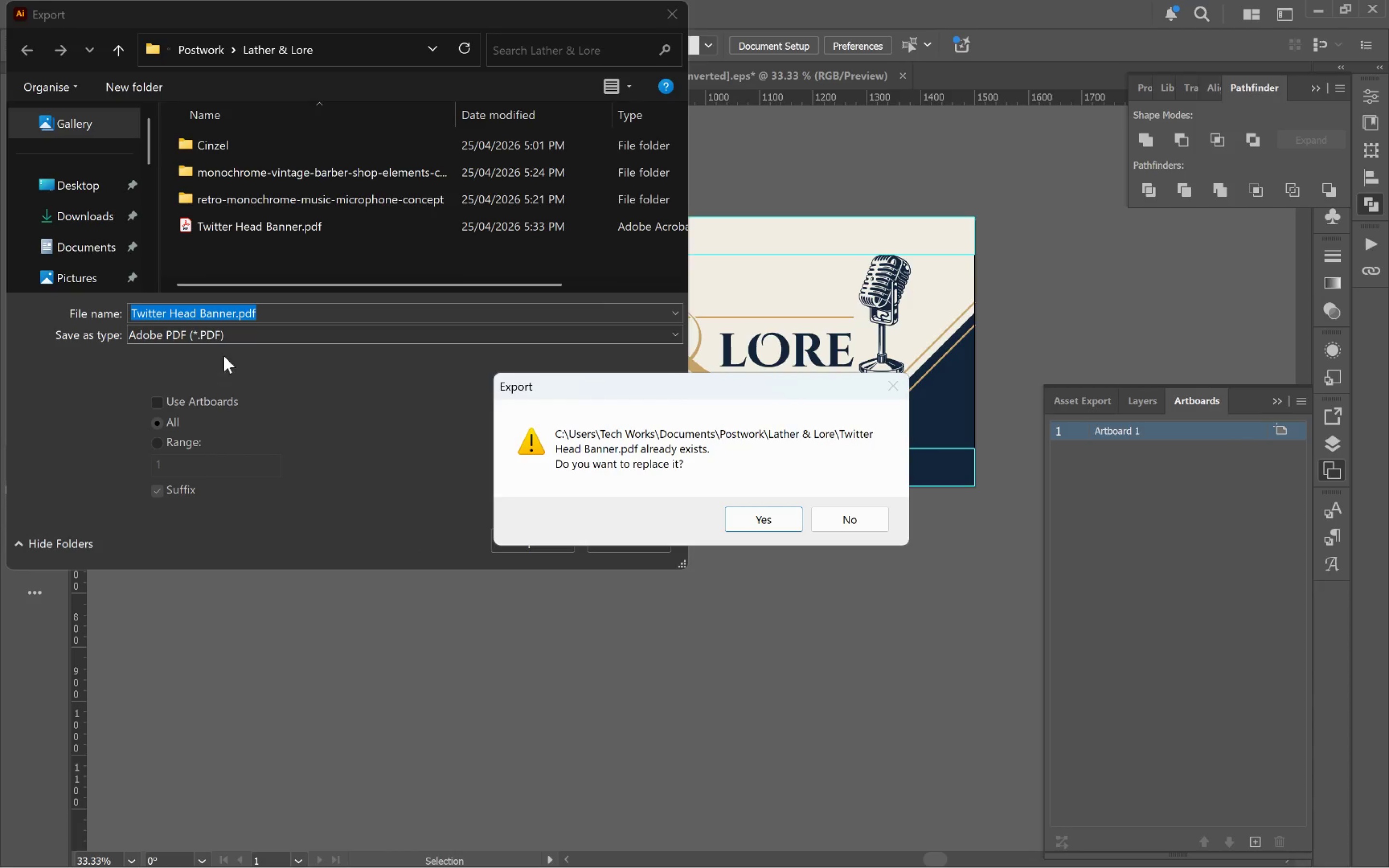 
left_click([753, 527])
 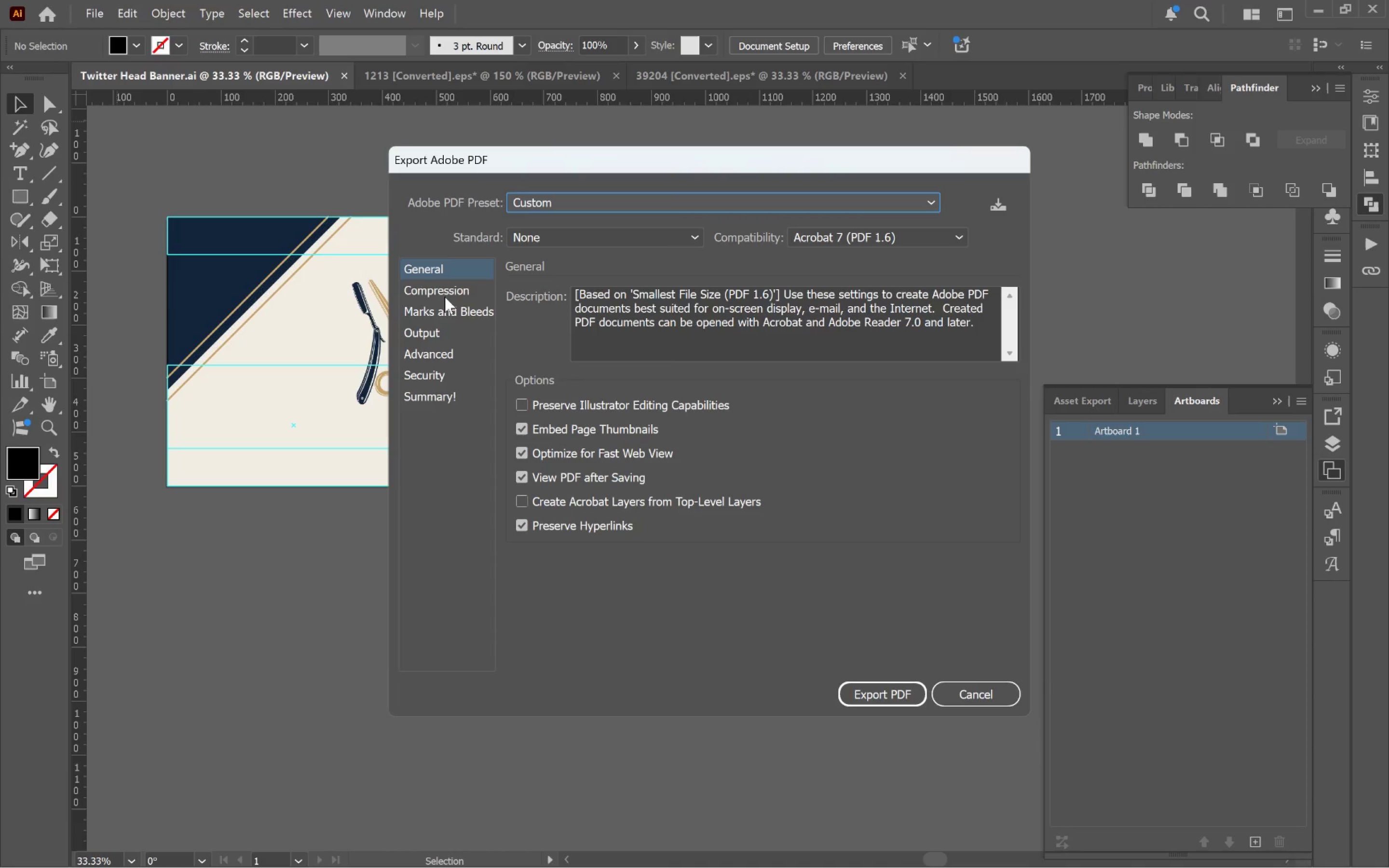 
left_click([451, 309])
 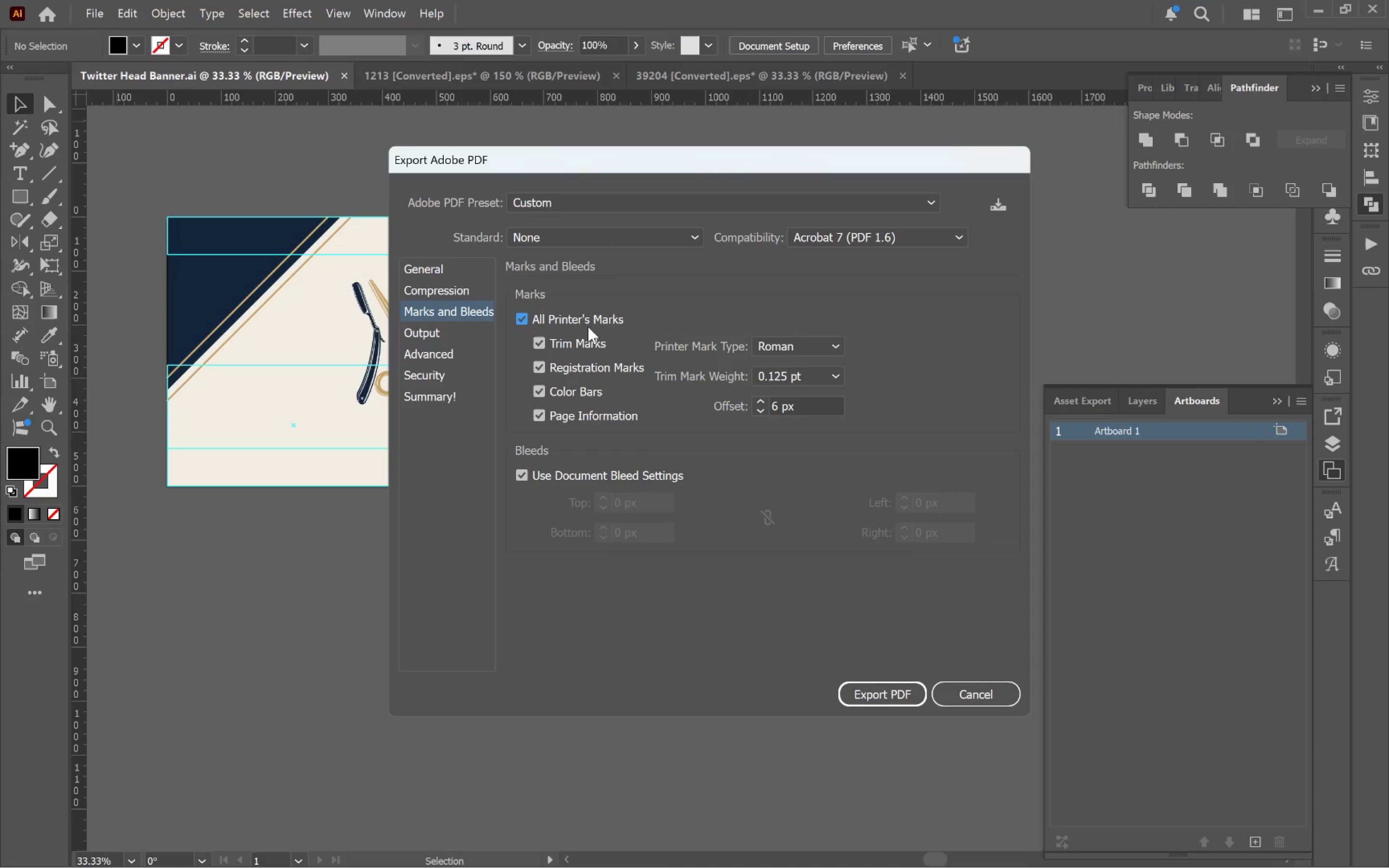 
left_click([585, 324])
 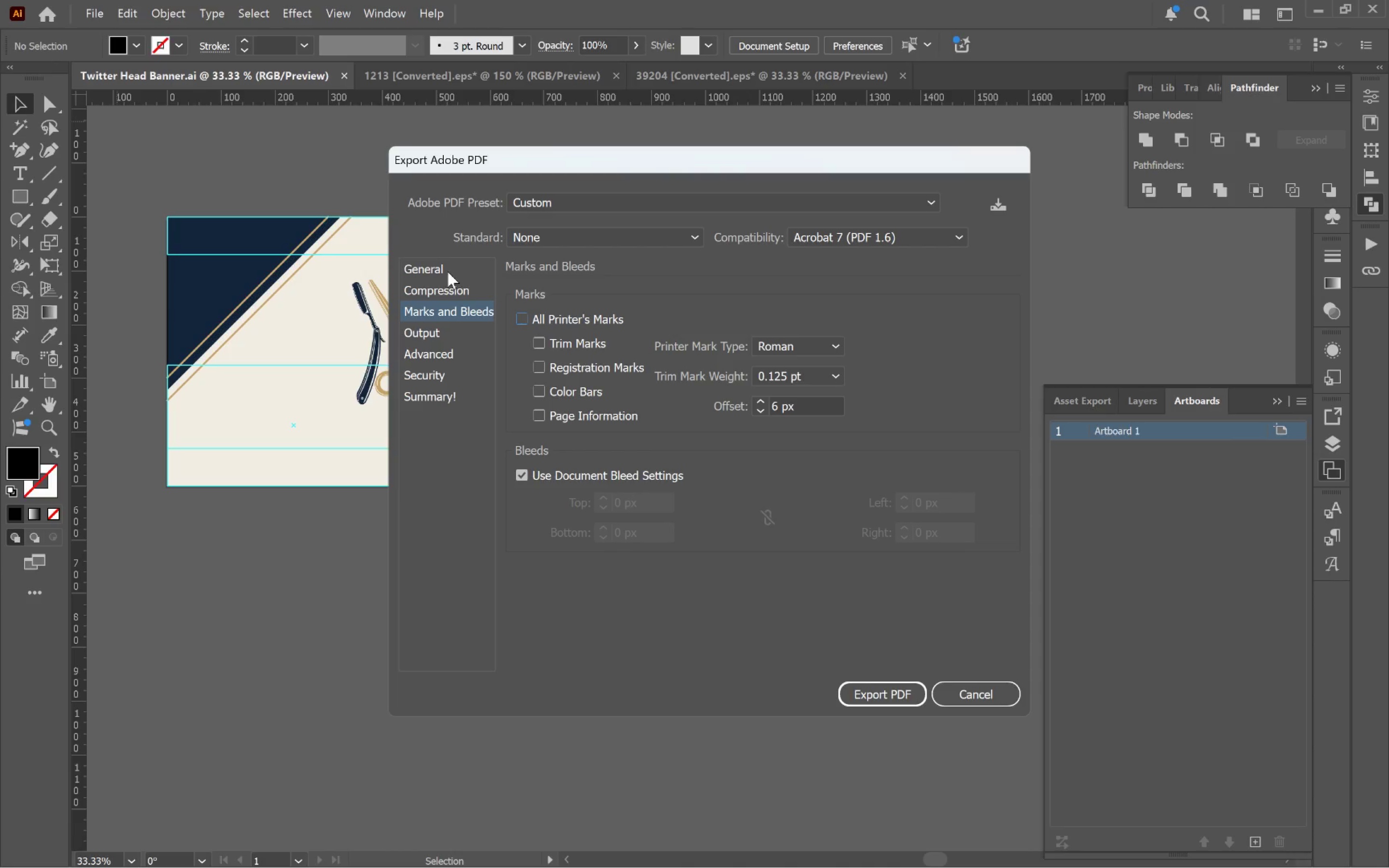 
left_click([441, 288])
 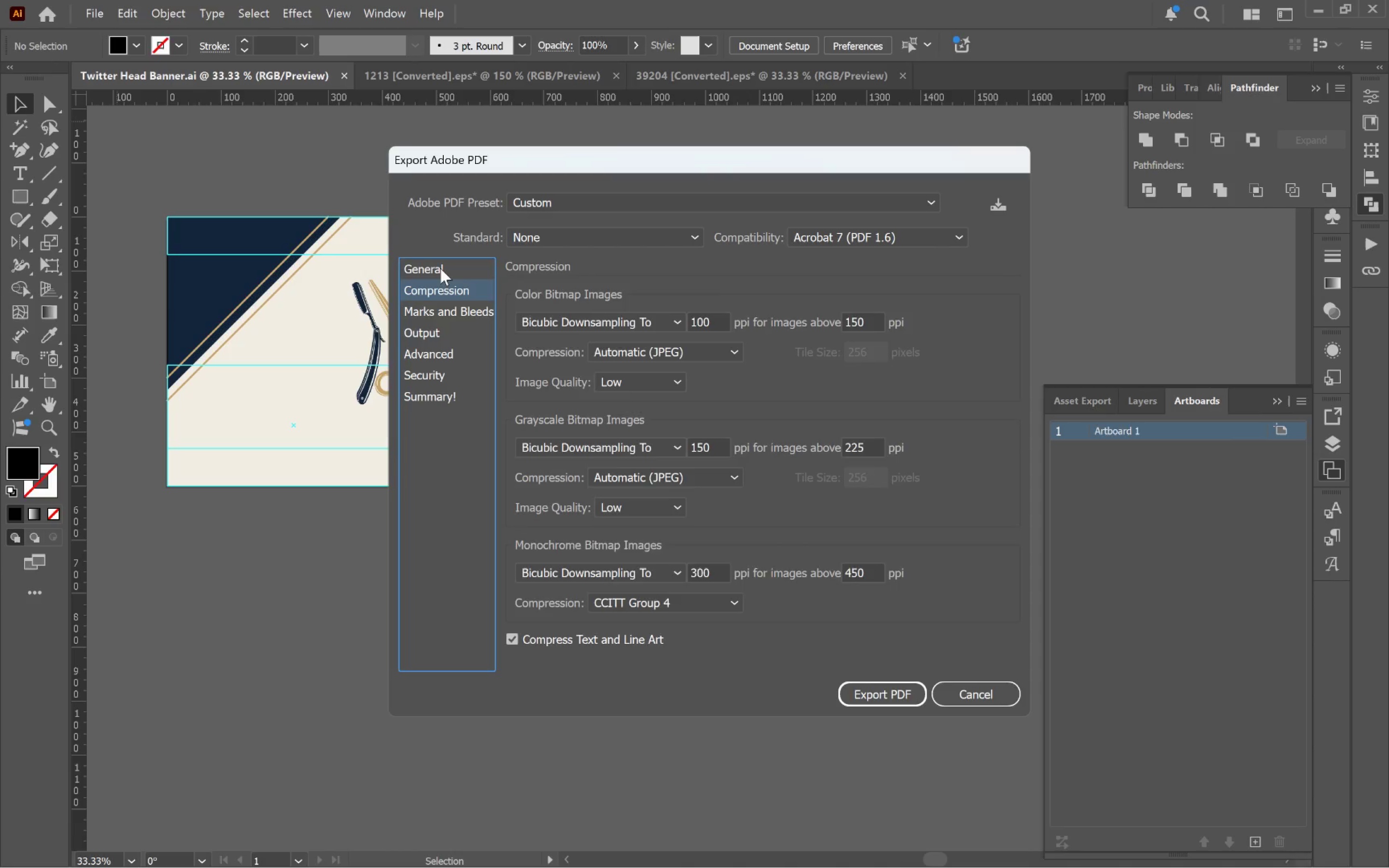 
left_click([441, 267])
 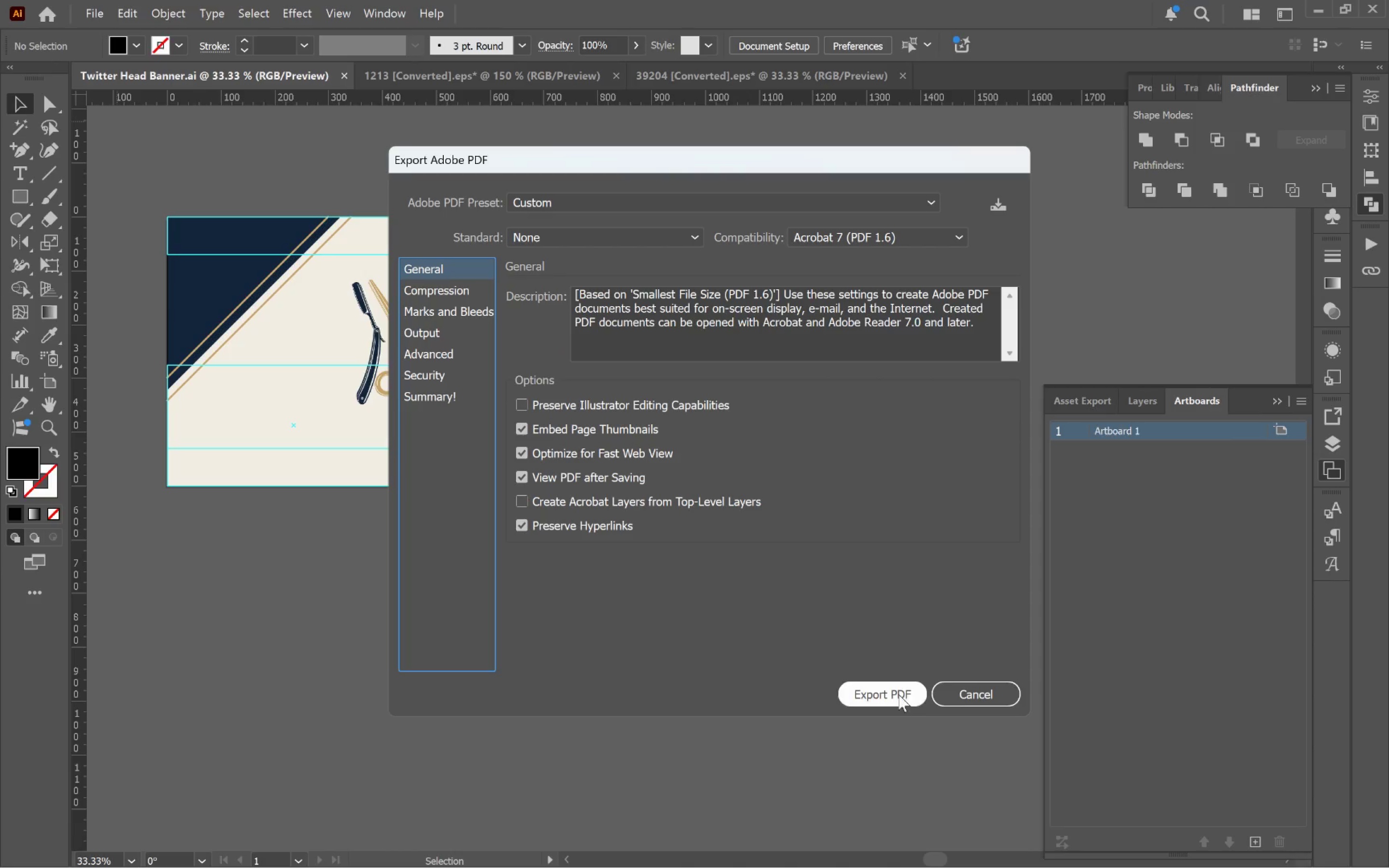 
left_click([897, 688])
 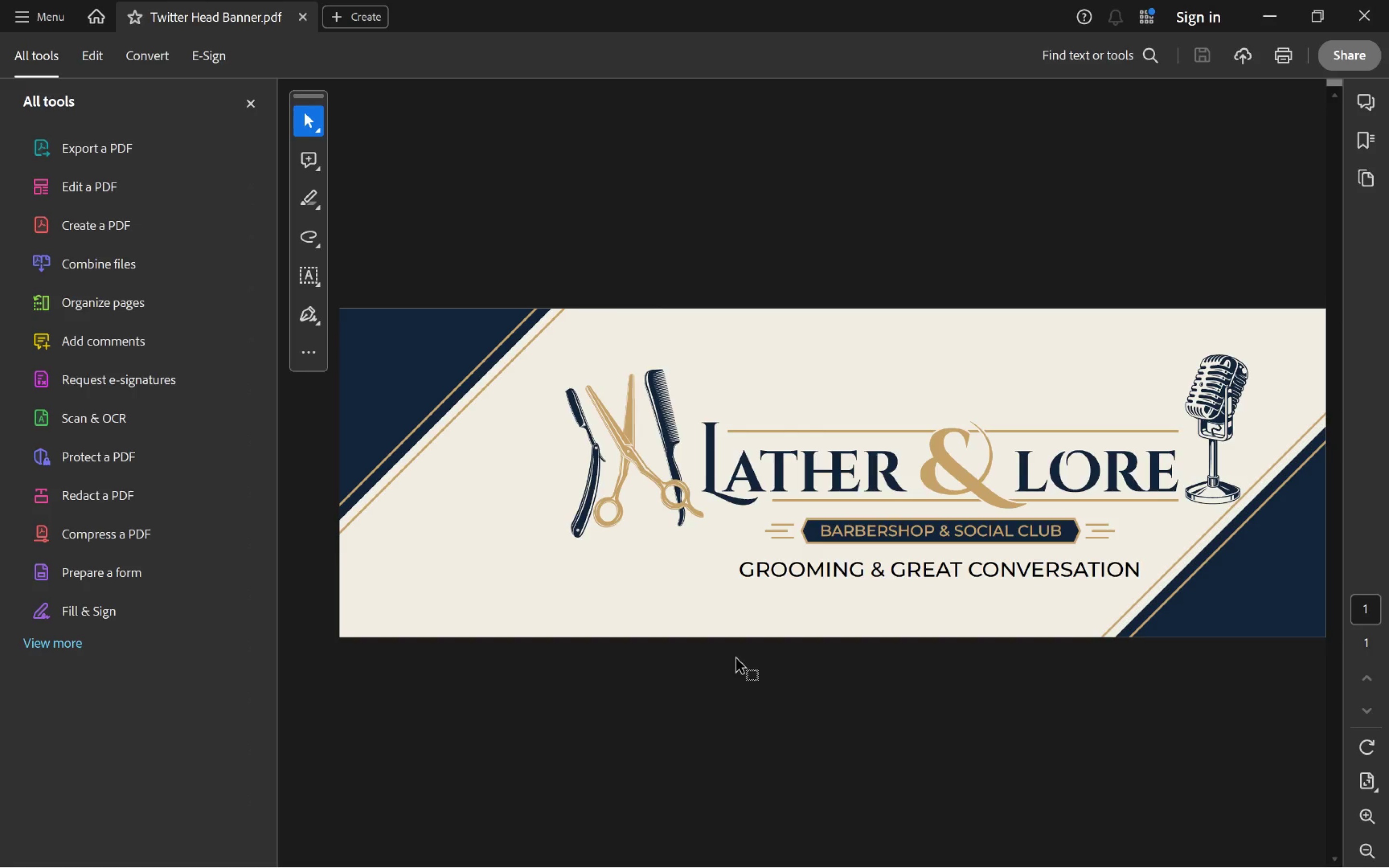 
wait(5.42)
 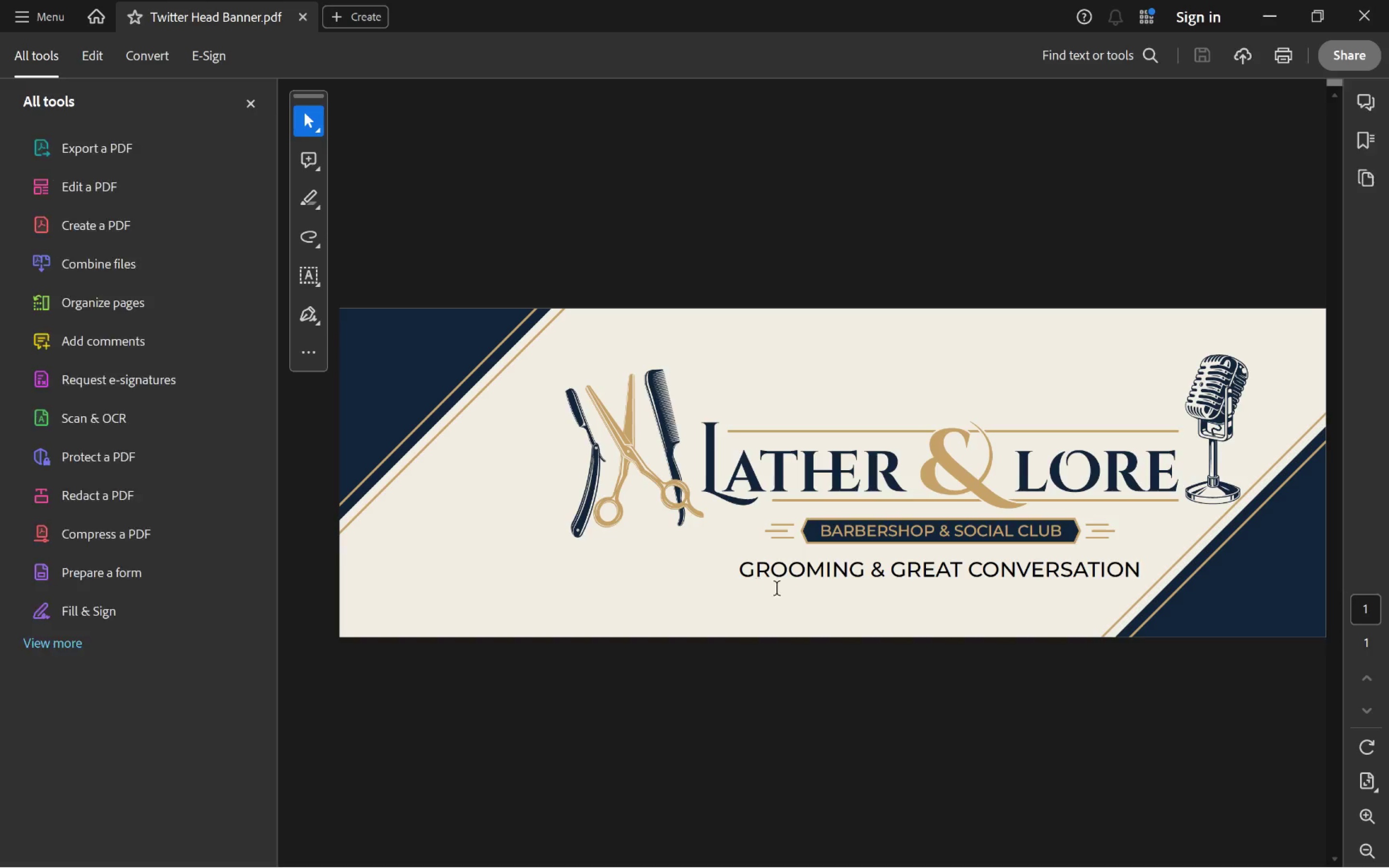 
left_click([1389, 0])
 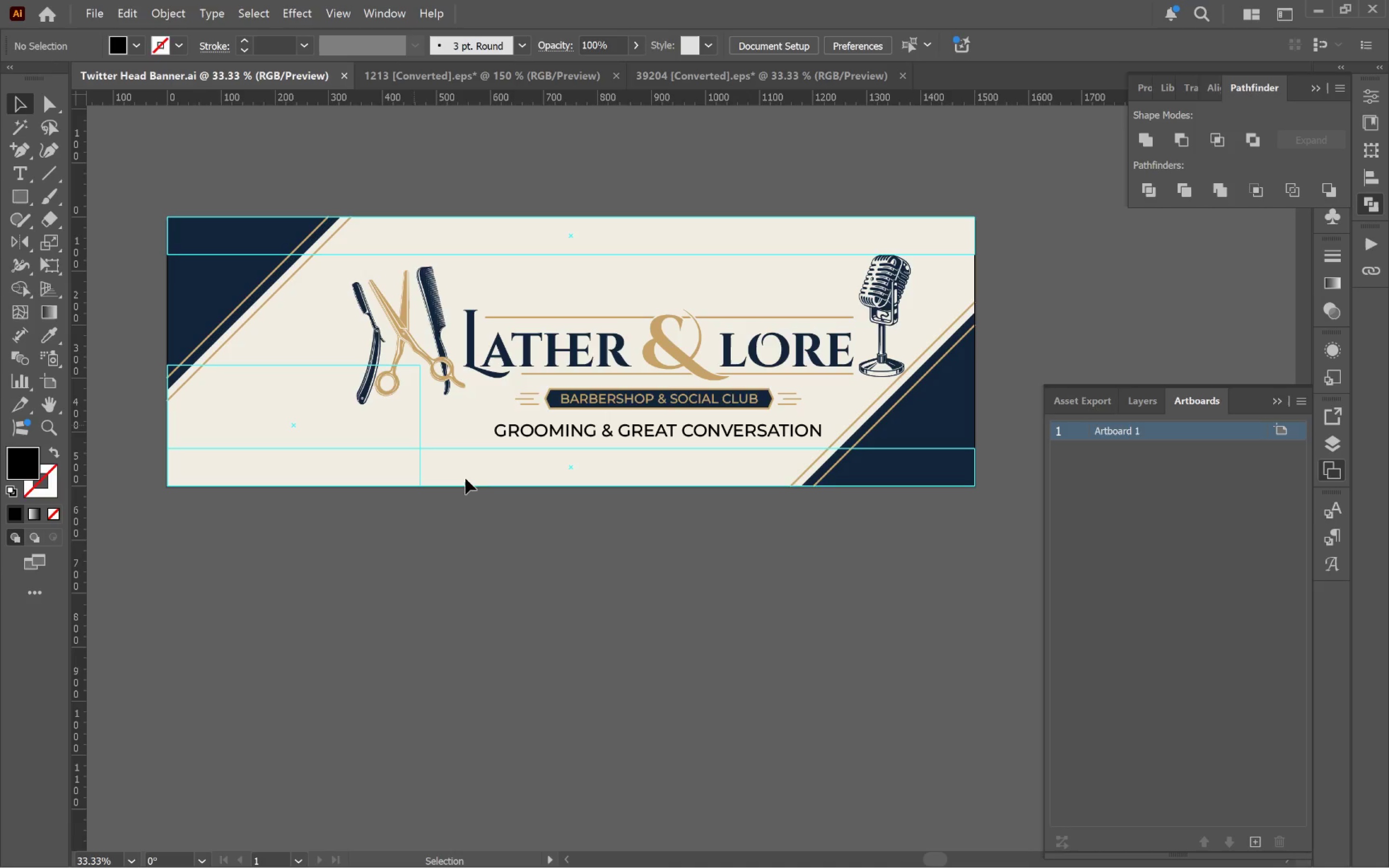 
left_click([567, 508])